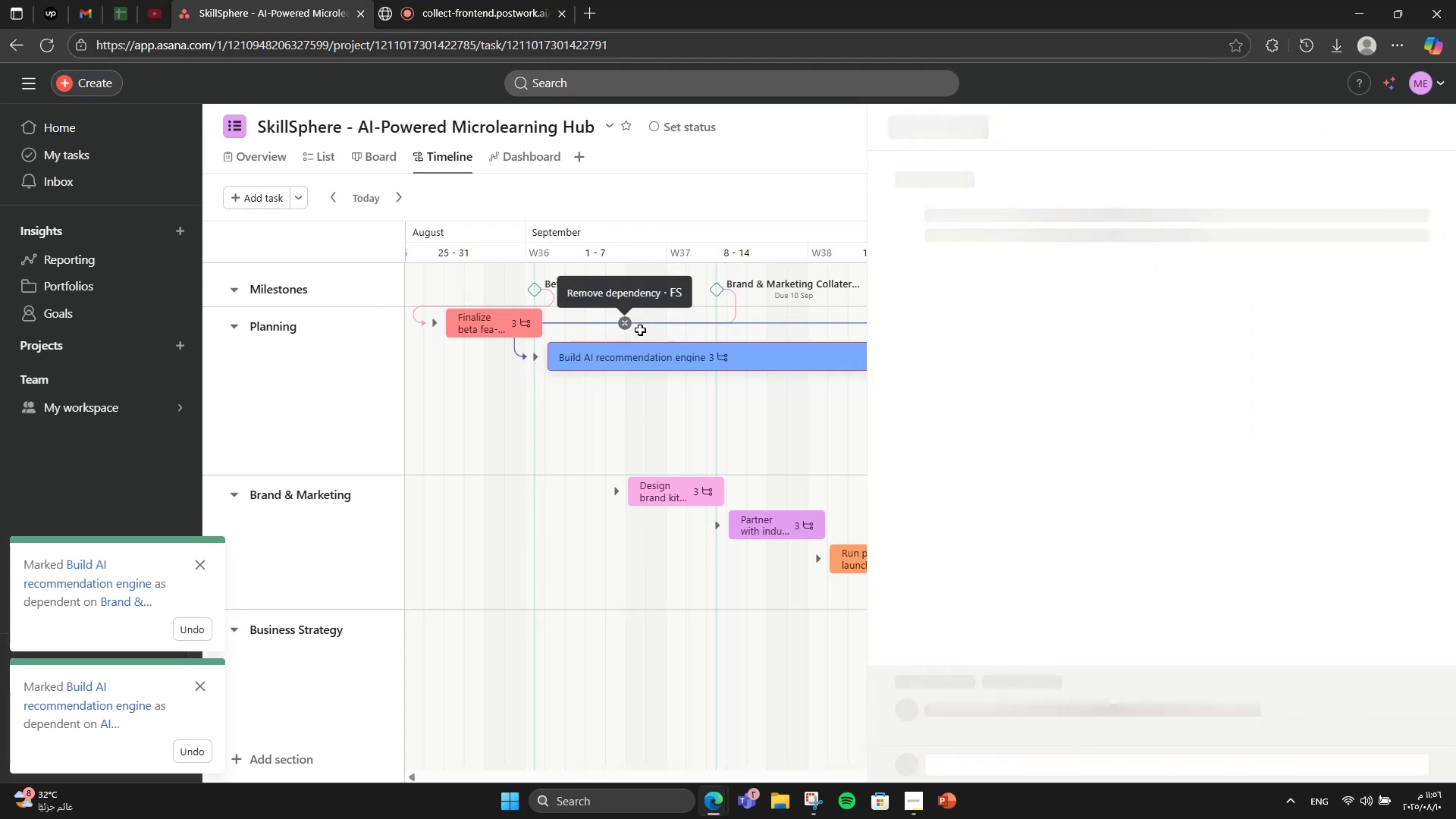 
left_click([623, 326])
 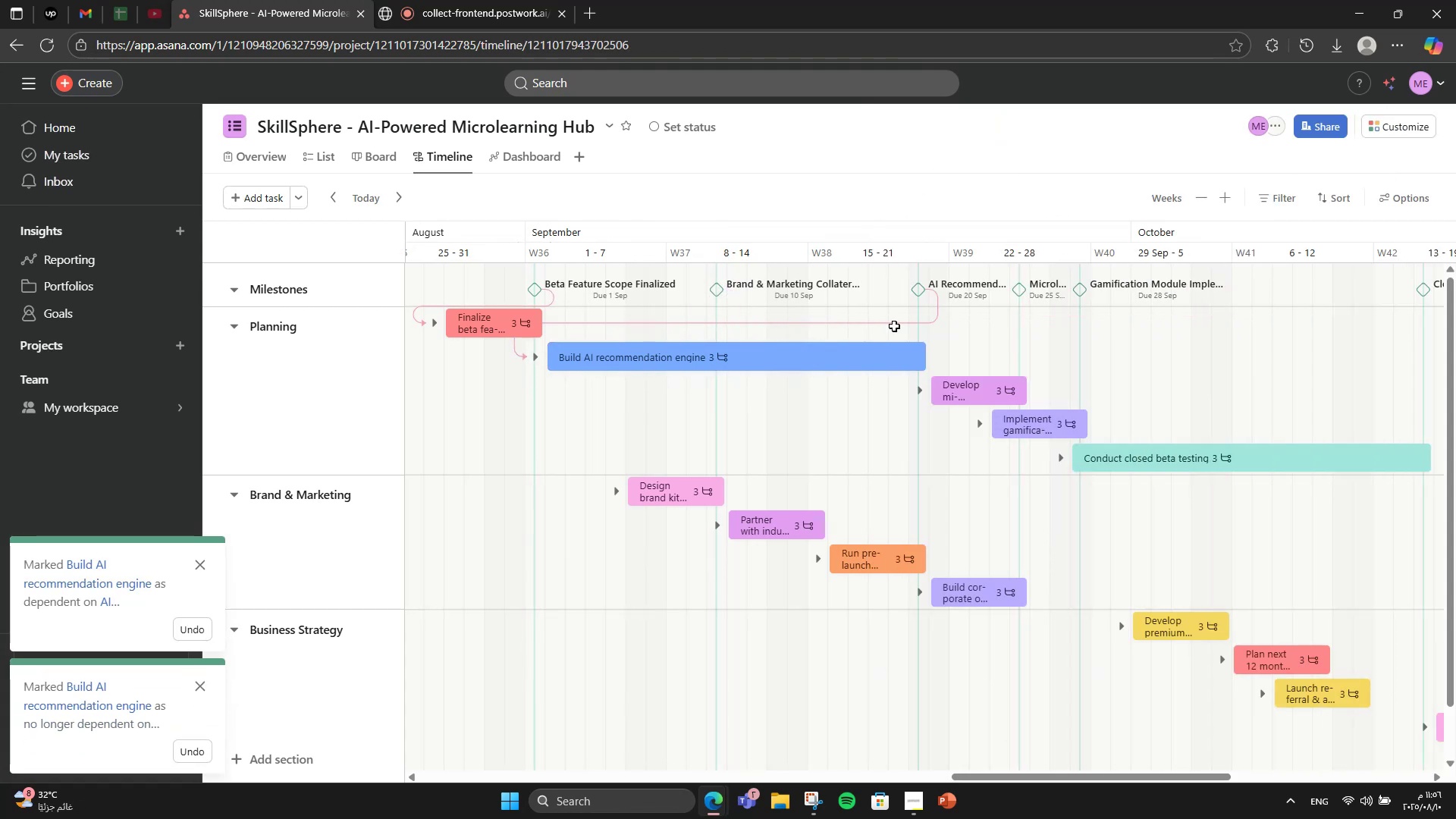 
mouse_move([752, 312])
 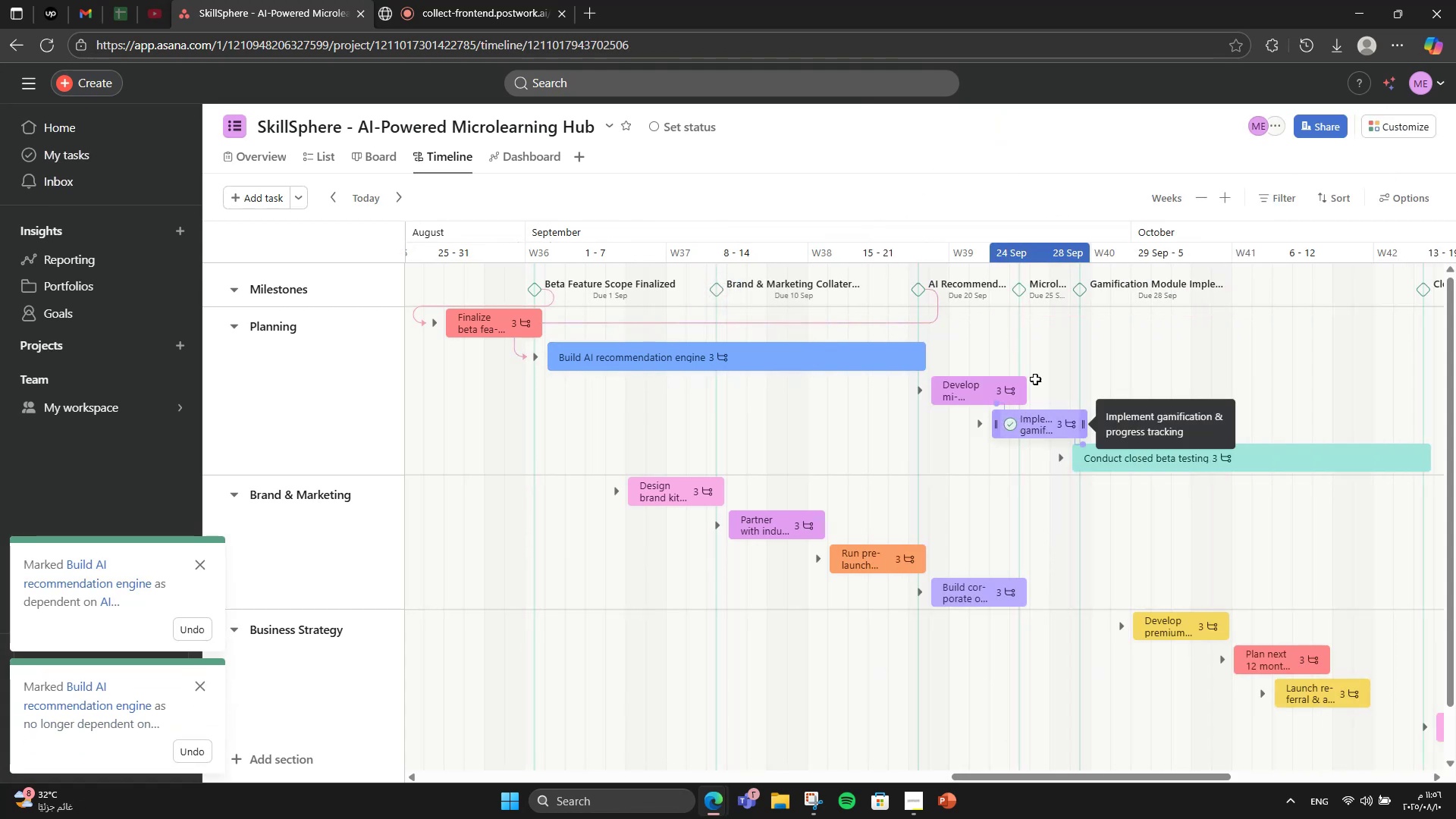 
mouse_move([1040, 322])
 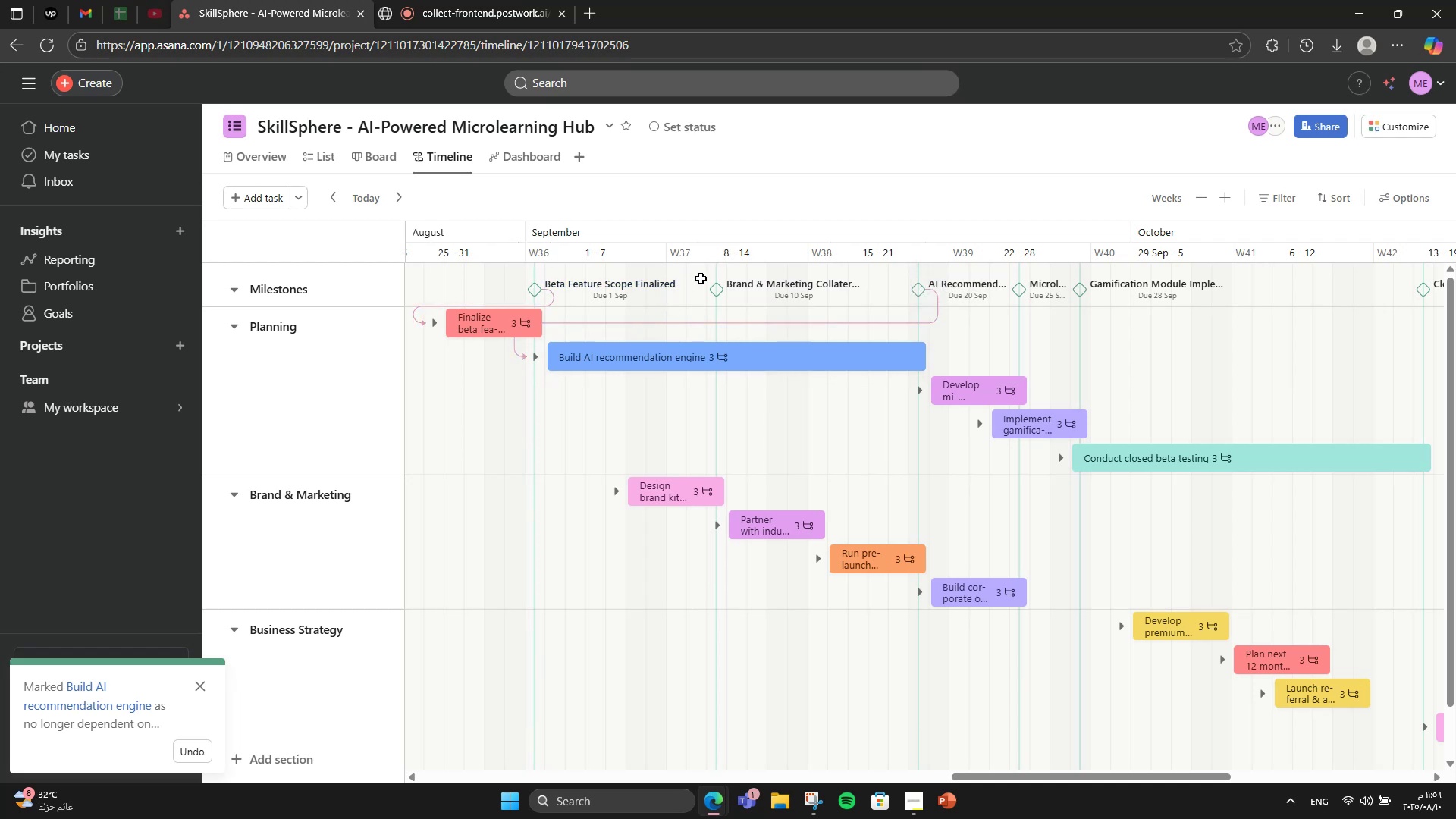 
mouse_move([730, 307])
 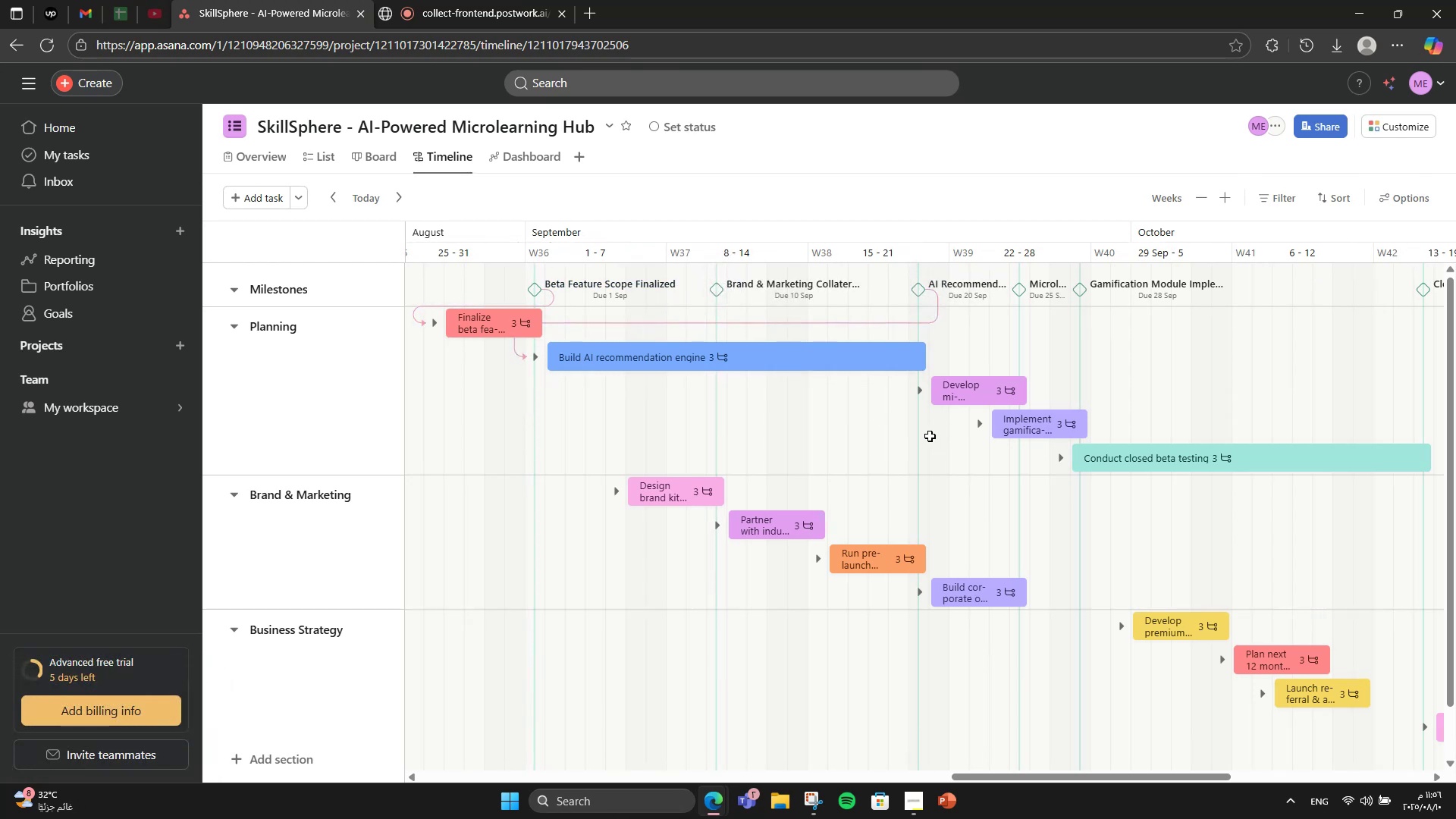 
scroll: coordinate [930, 436], scroll_direction: up, amount: 1.0
 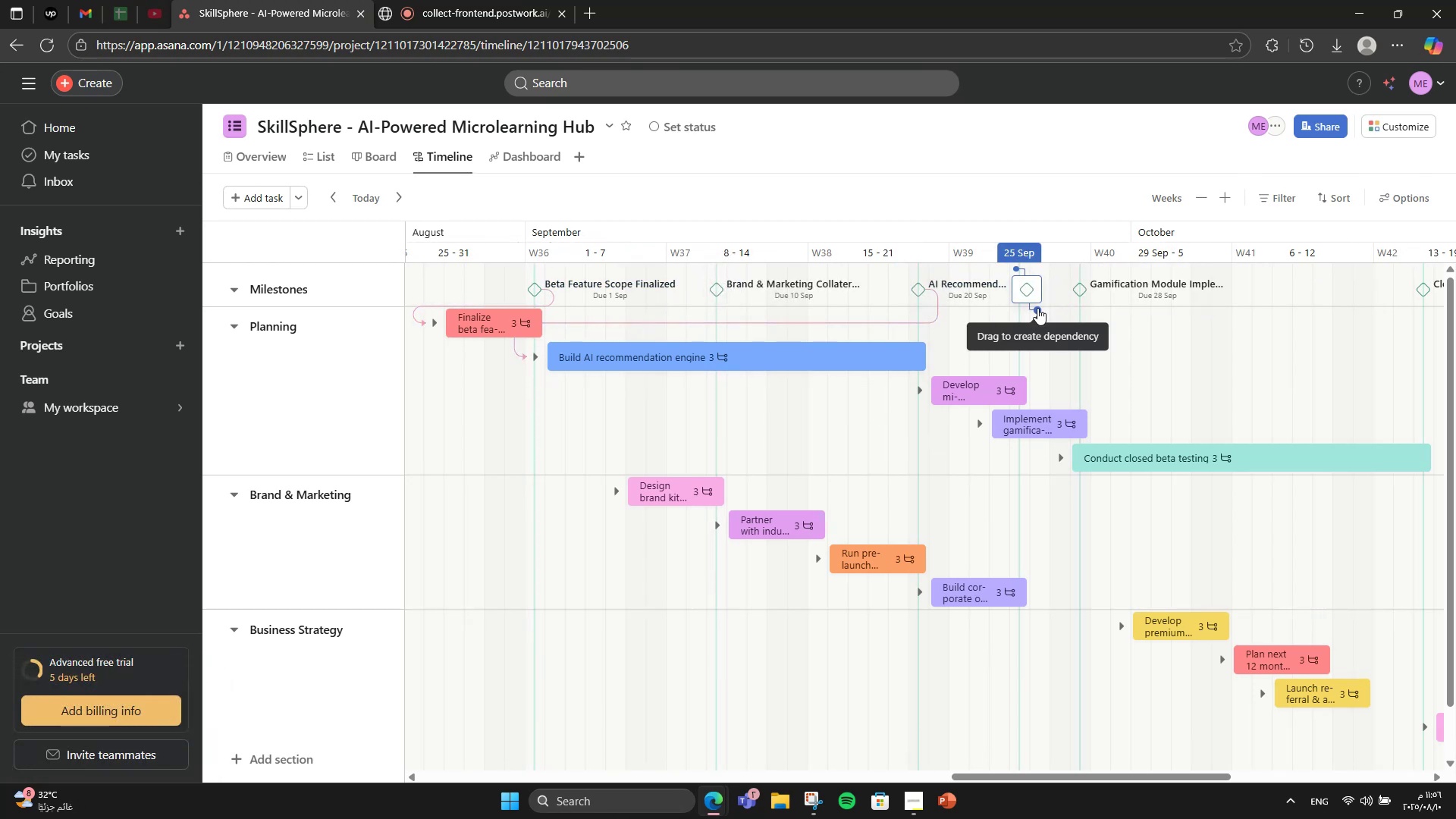 
left_click_drag(start_coordinate=[1037, 308], to_coordinate=[949, 391])
 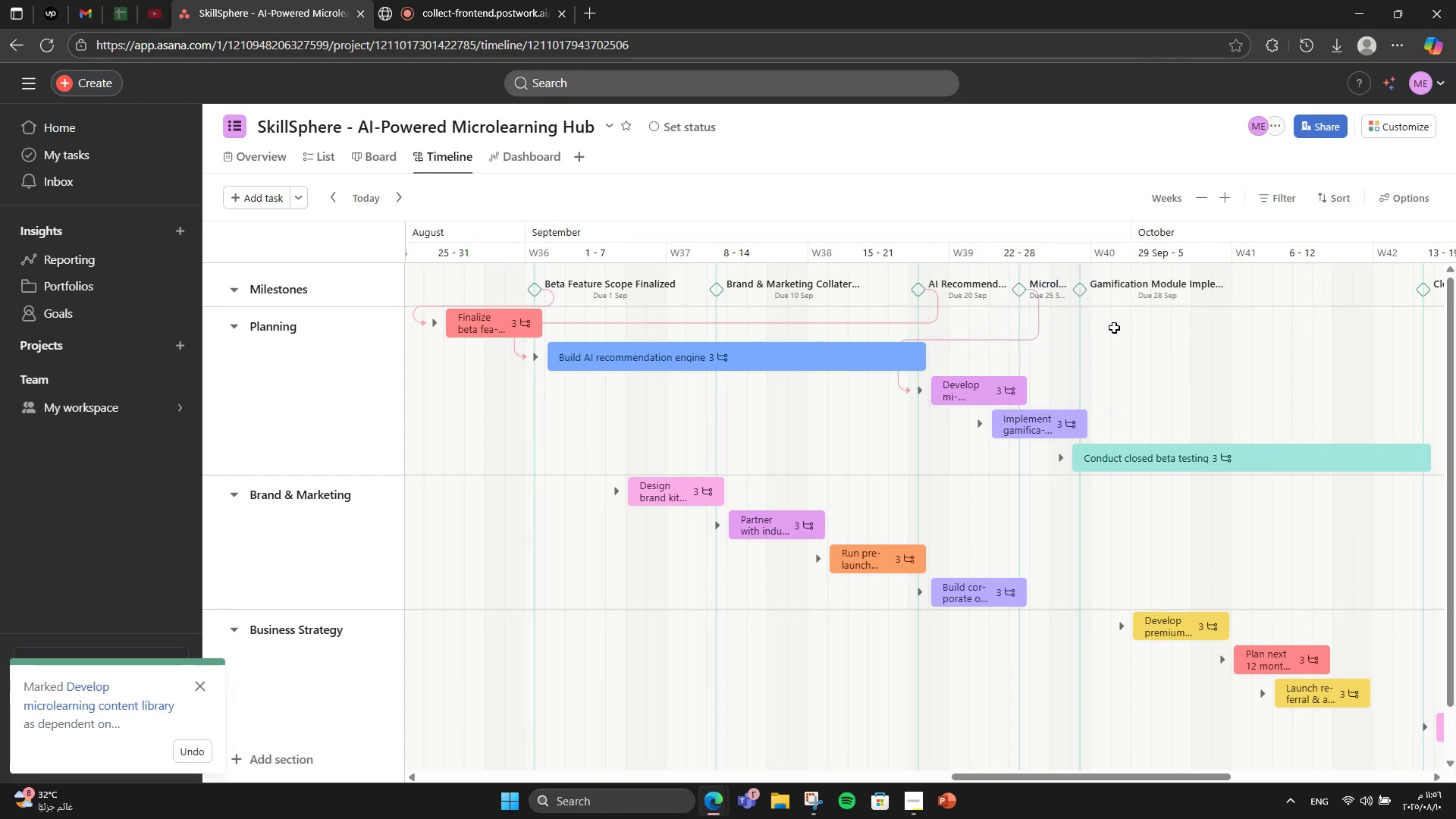 
wait(9.51)
 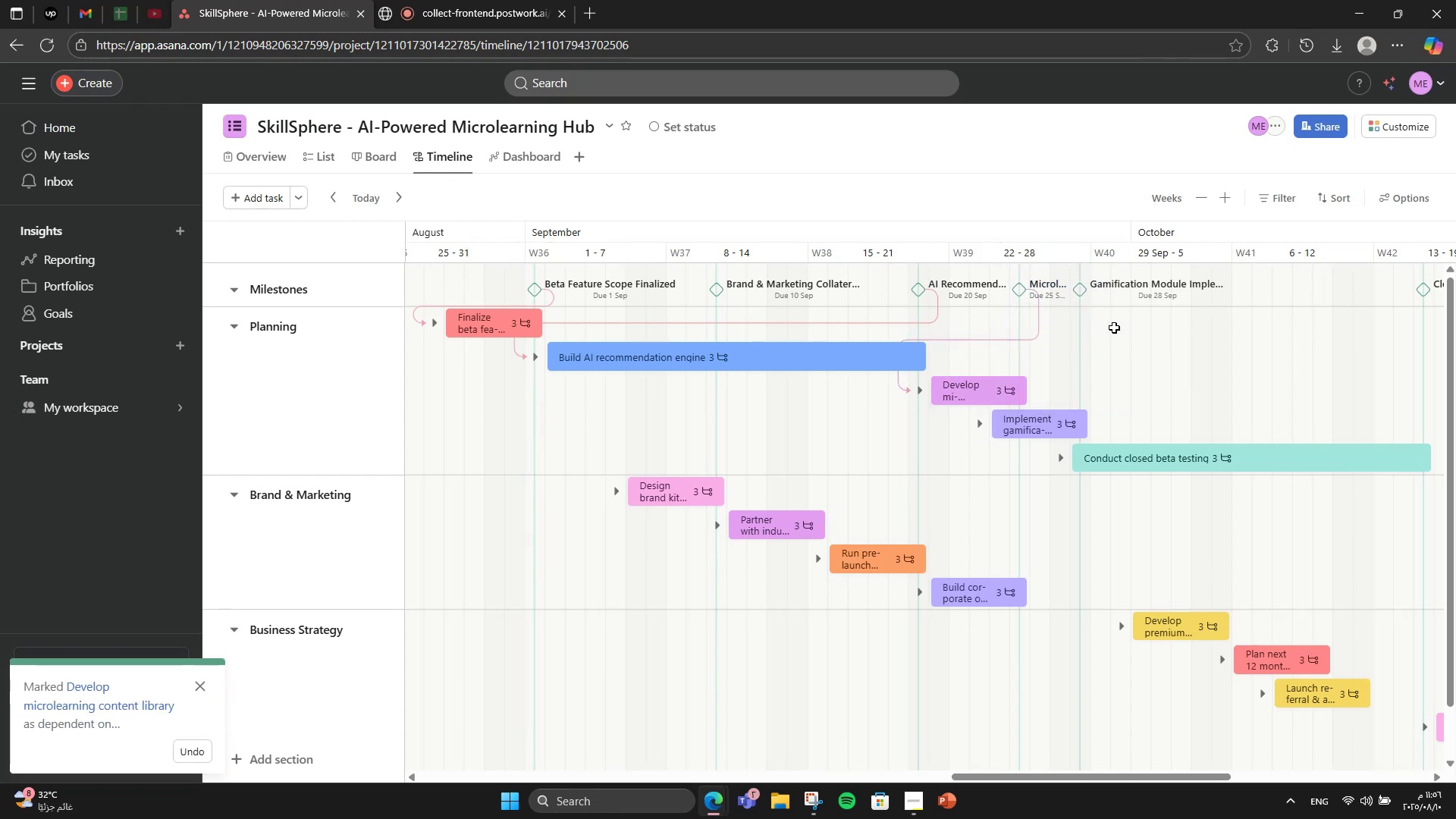 
left_click_drag(start_coordinate=[1093, 309], to_coordinate=[1031, 422])
 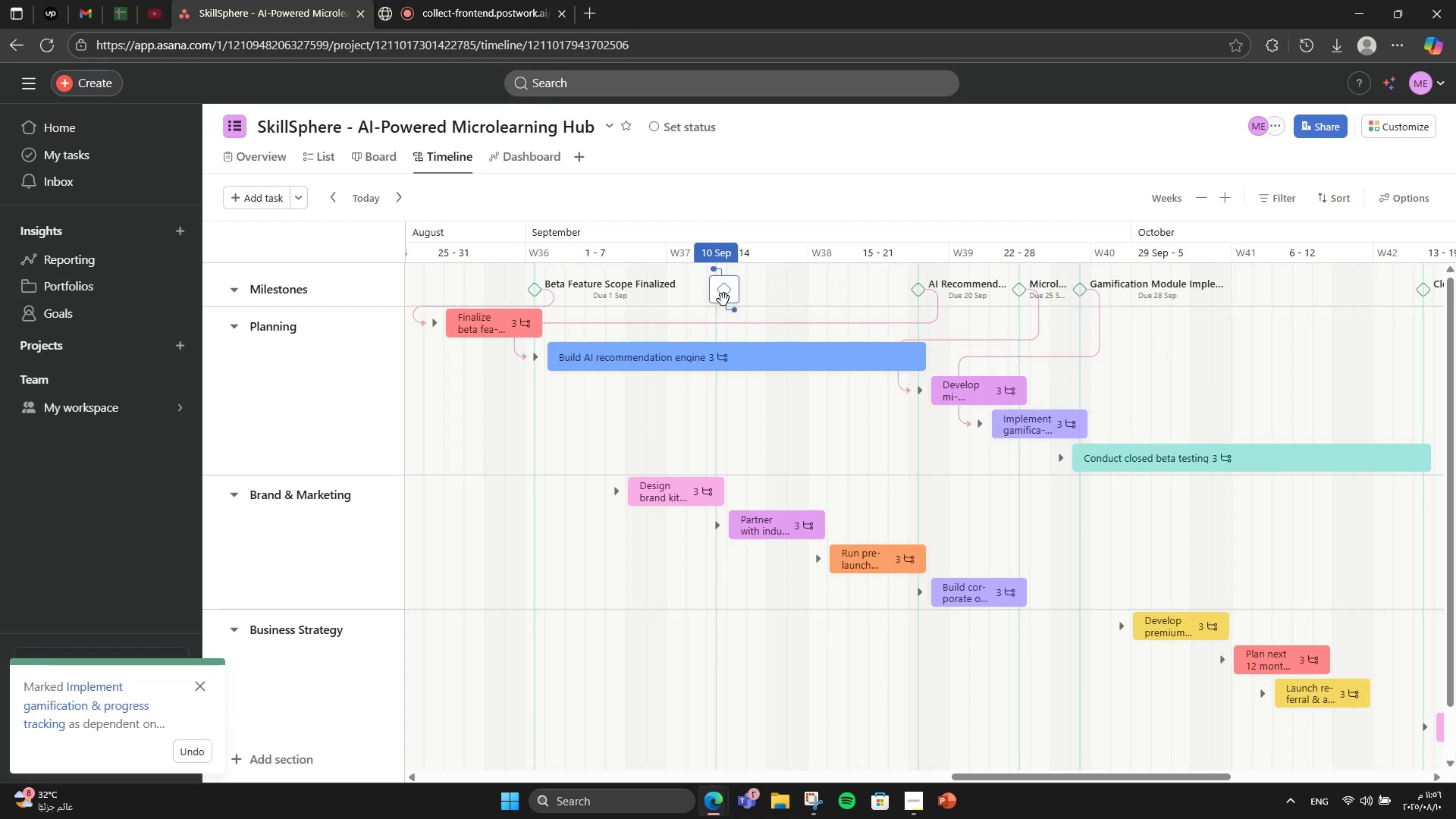 
wait(5.82)
 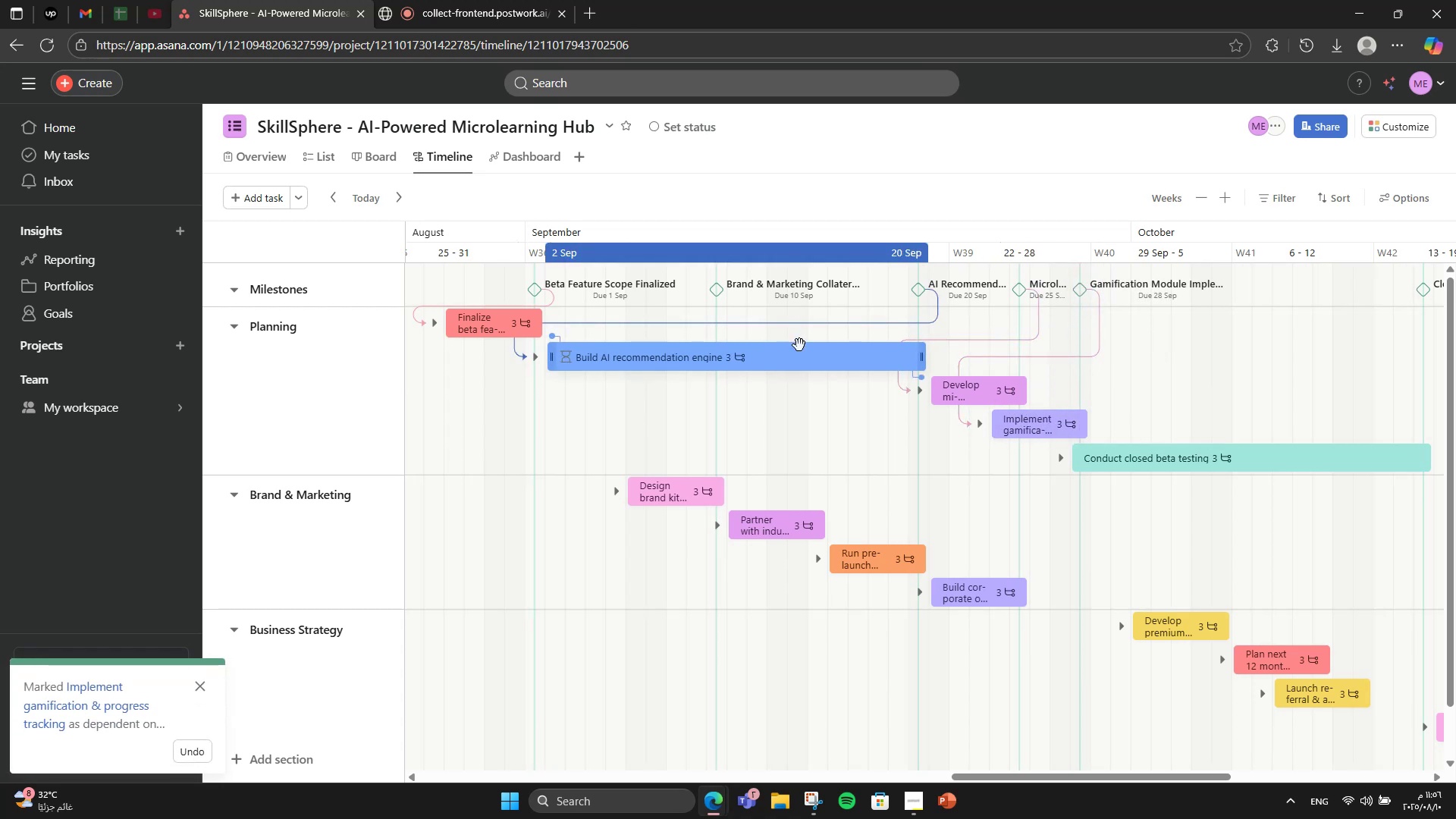 
left_click_drag(start_coordinate=[730, 305], to_coordinate=[663, 494])
 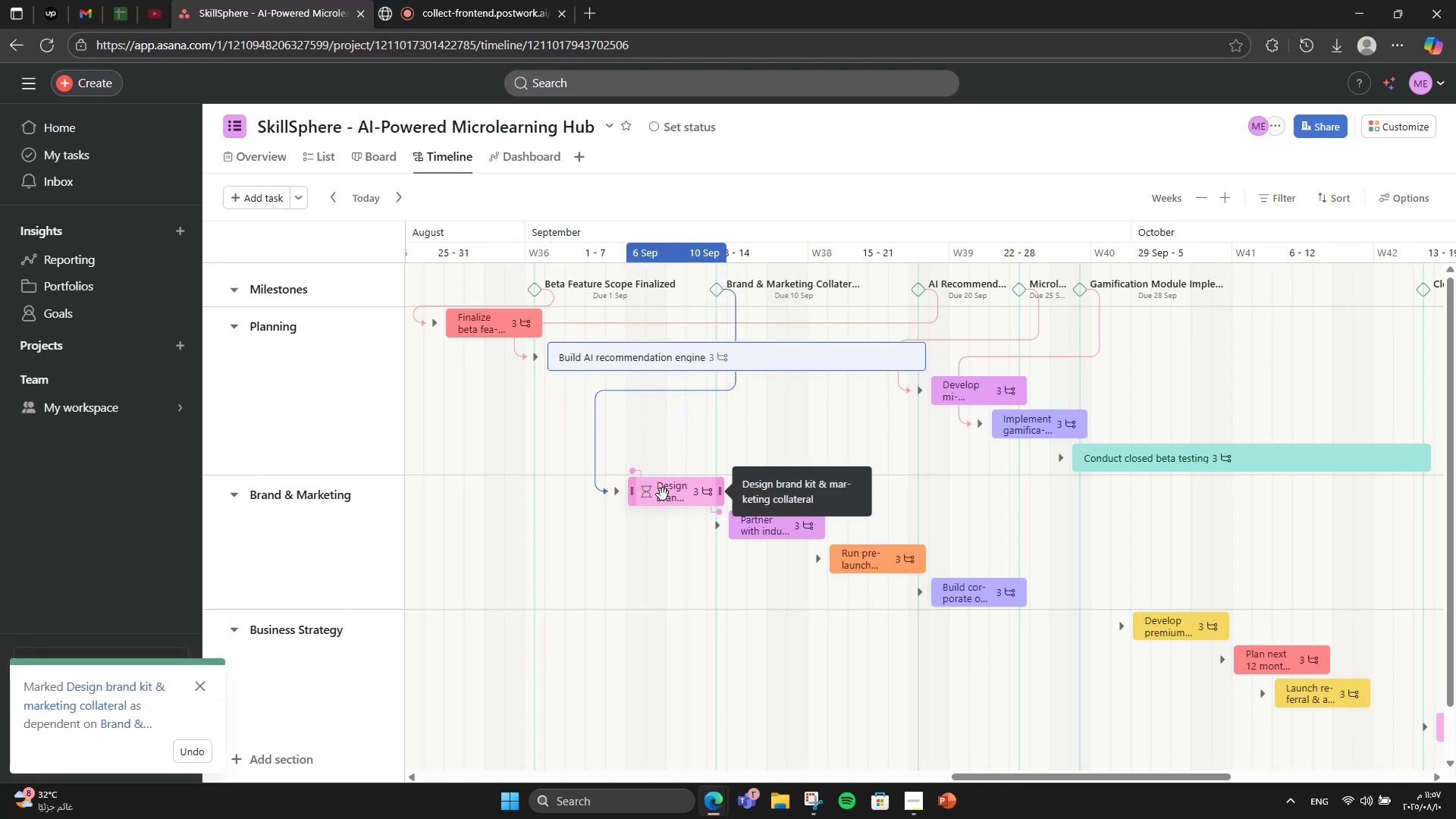 
wait(11.59)
 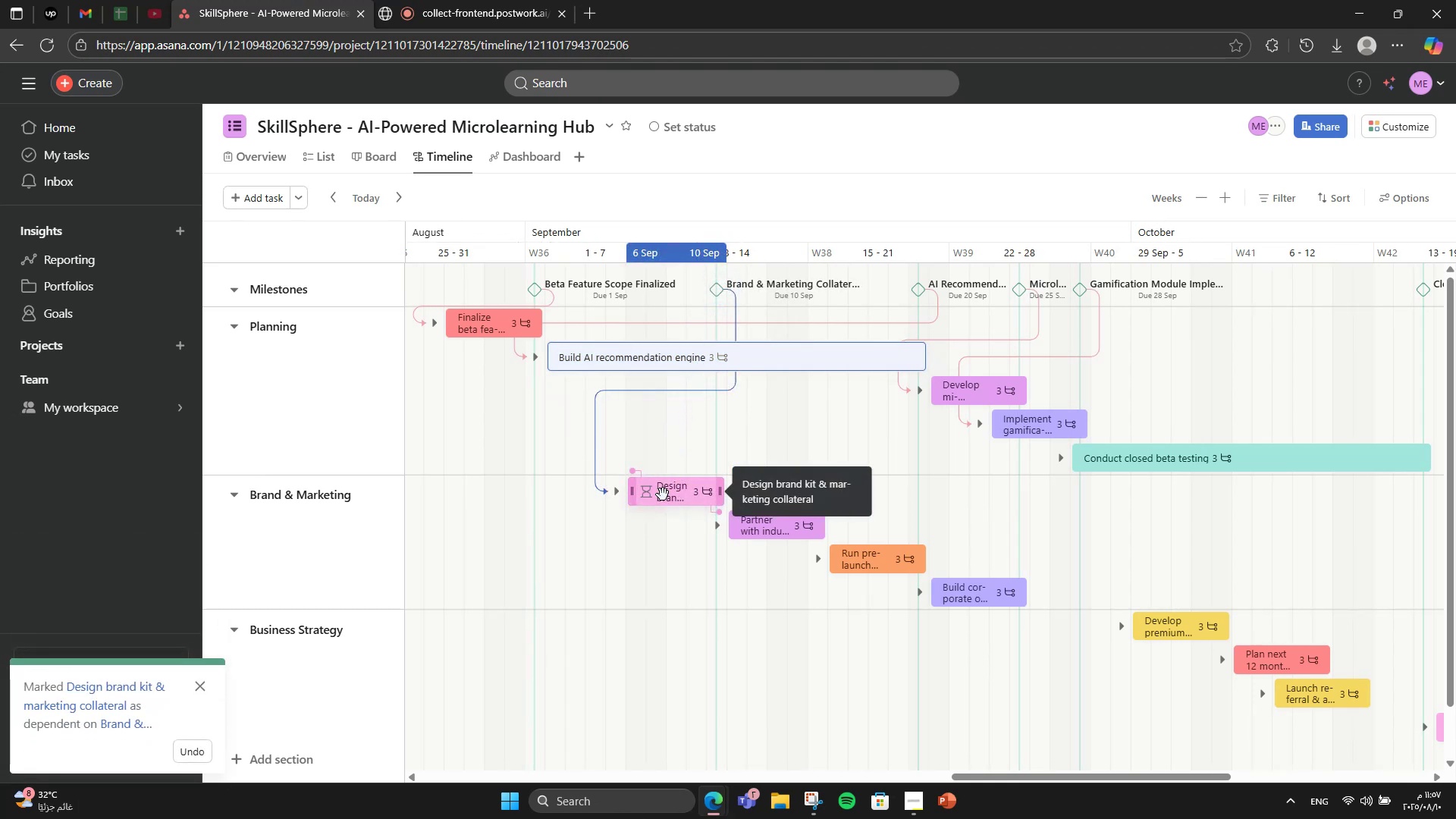 
left_click_drag(start_coordinate=[1054, 774], to_coordinate=[1147, 774])
 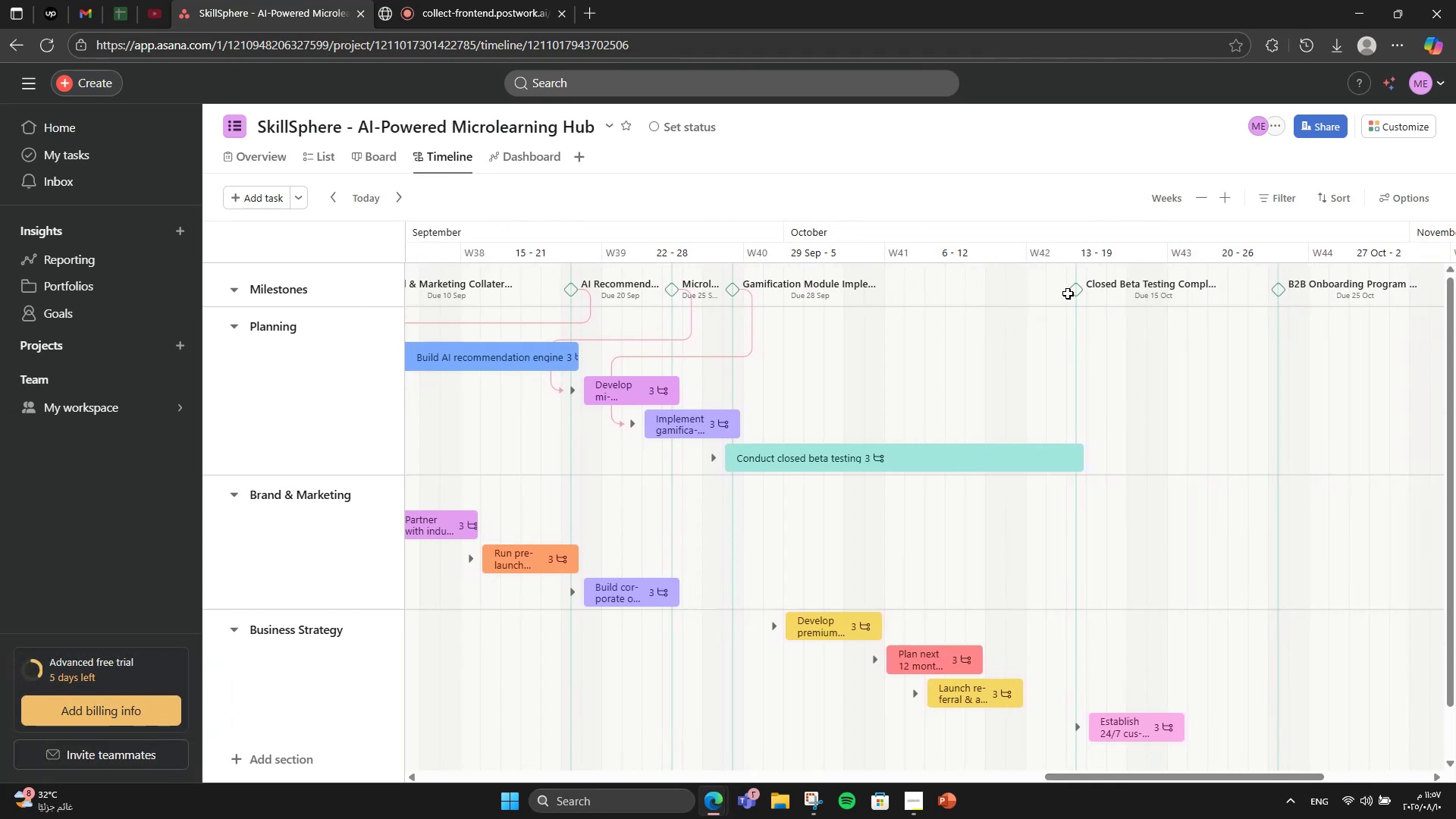 
left_click_drag(start_coordinate=[1091, 305], to_coordinate=[885, 467])
 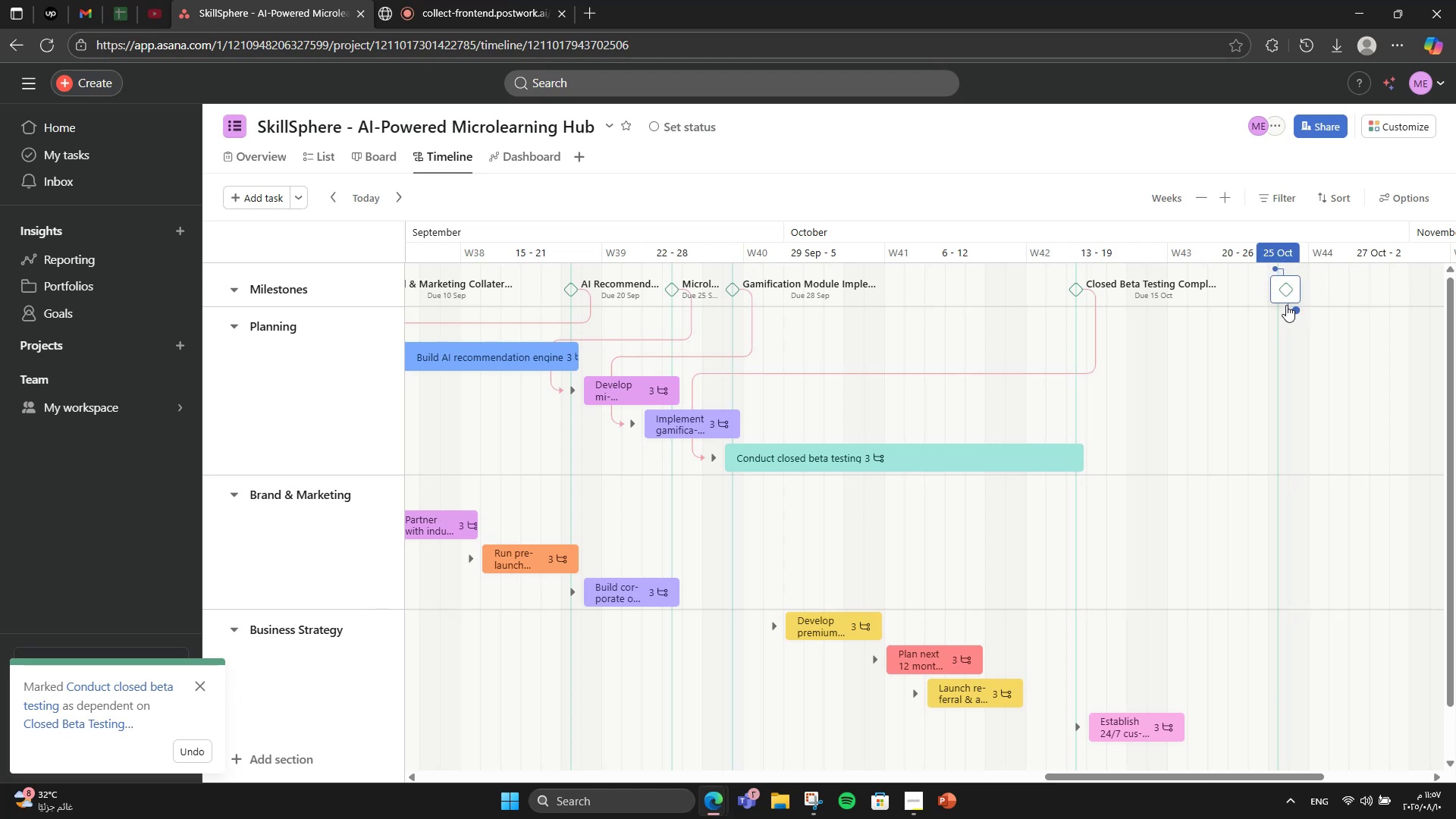 
left_click_drag(start_coordinate=[1292, 306], to_coordinate=[639, 592])
 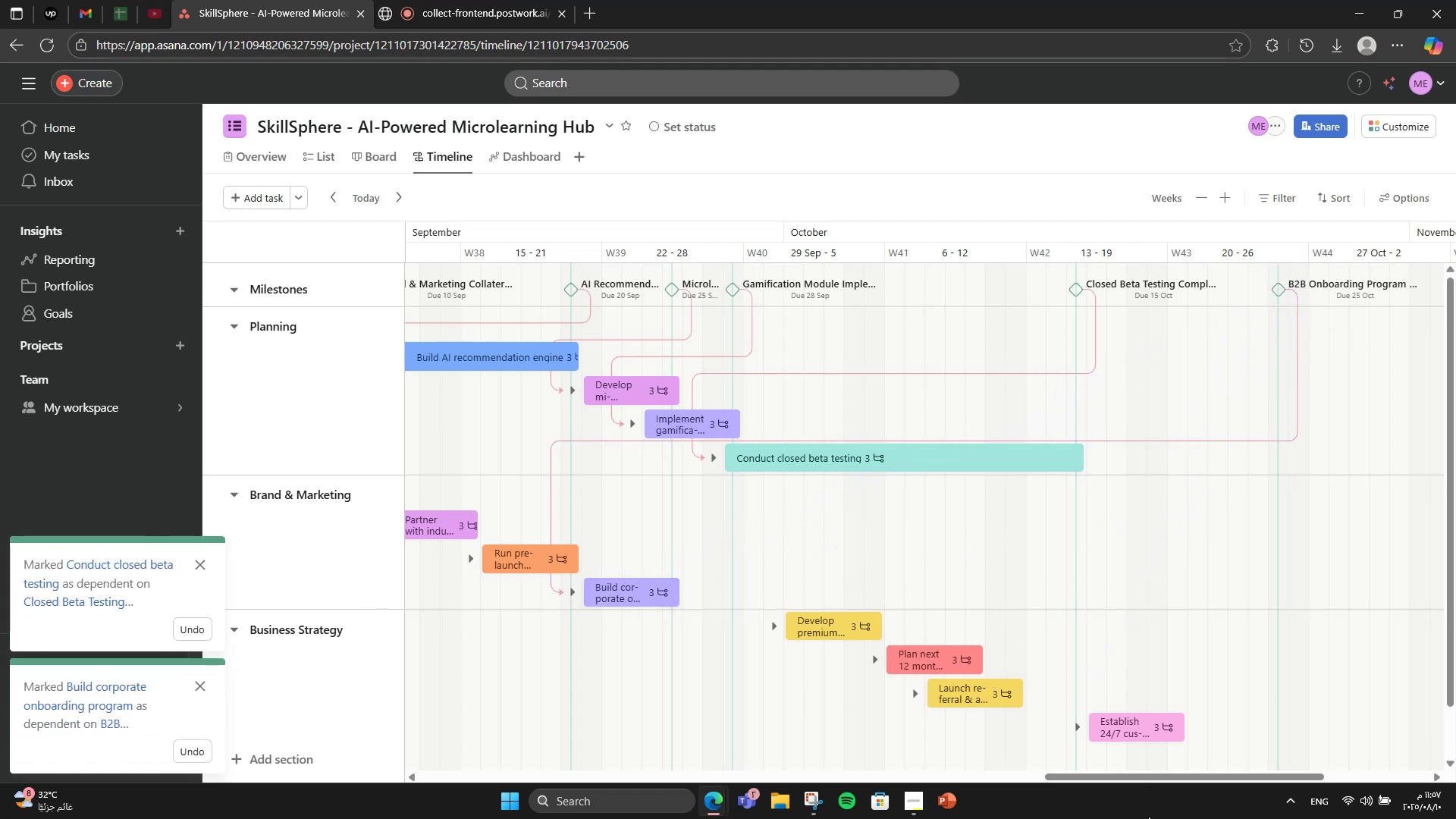 
left_click_drag(start_coordinate=[1146, 782], to_coordinate=[996, 773])
 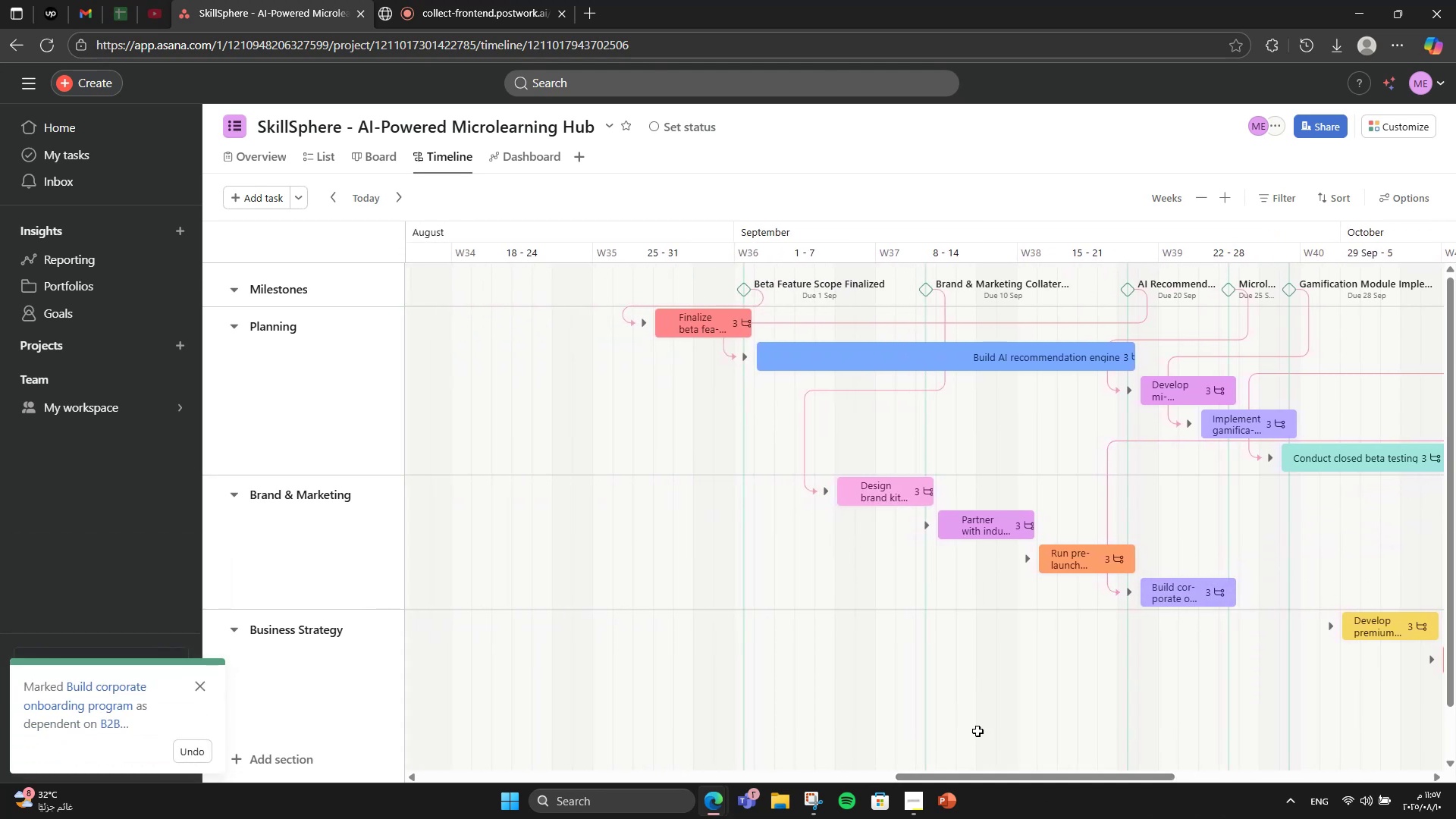 
scroll: coordinate [920, 659], scroll_direction: up, amount: 4.0
 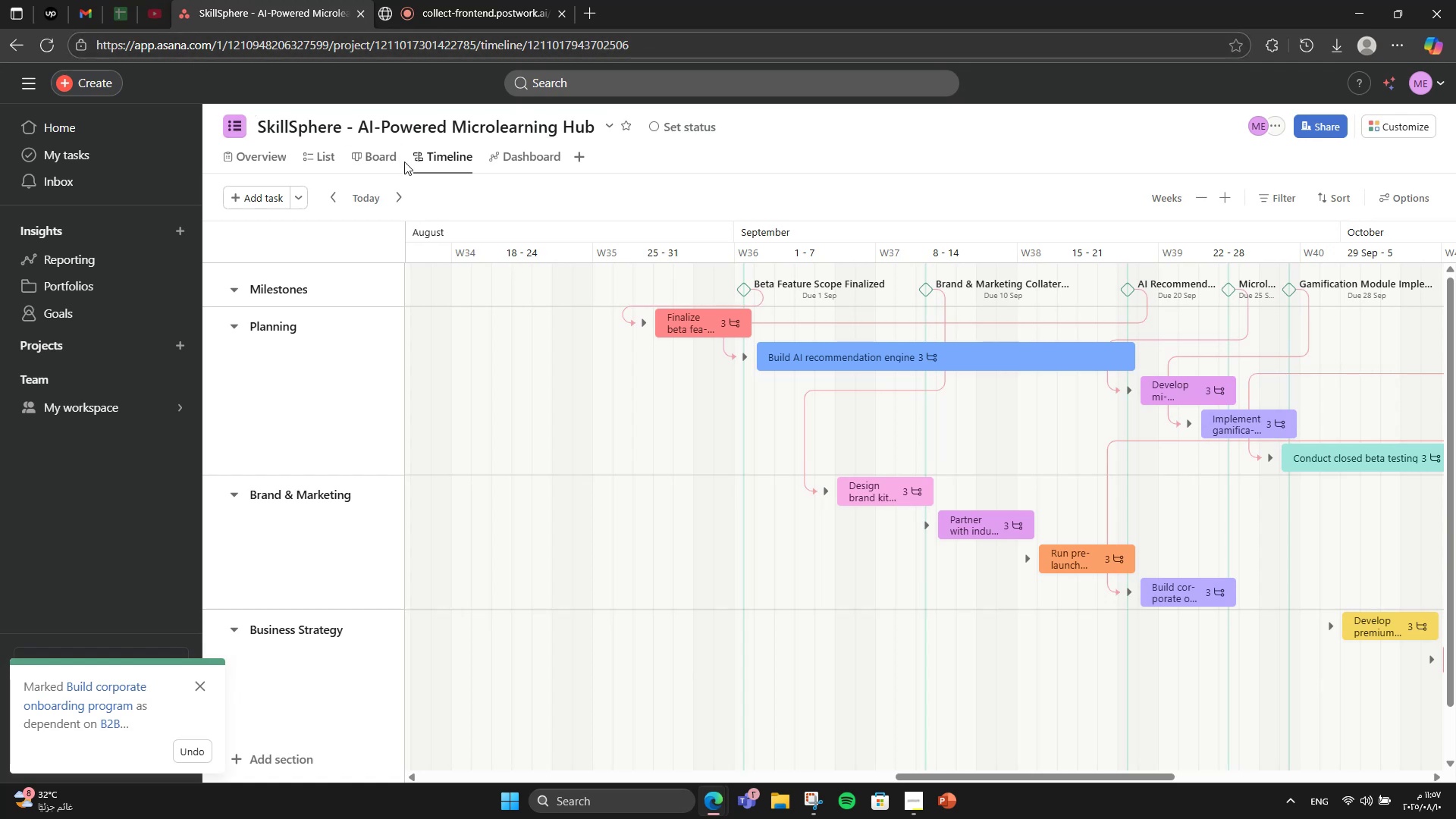 
left_click([325, 155])
 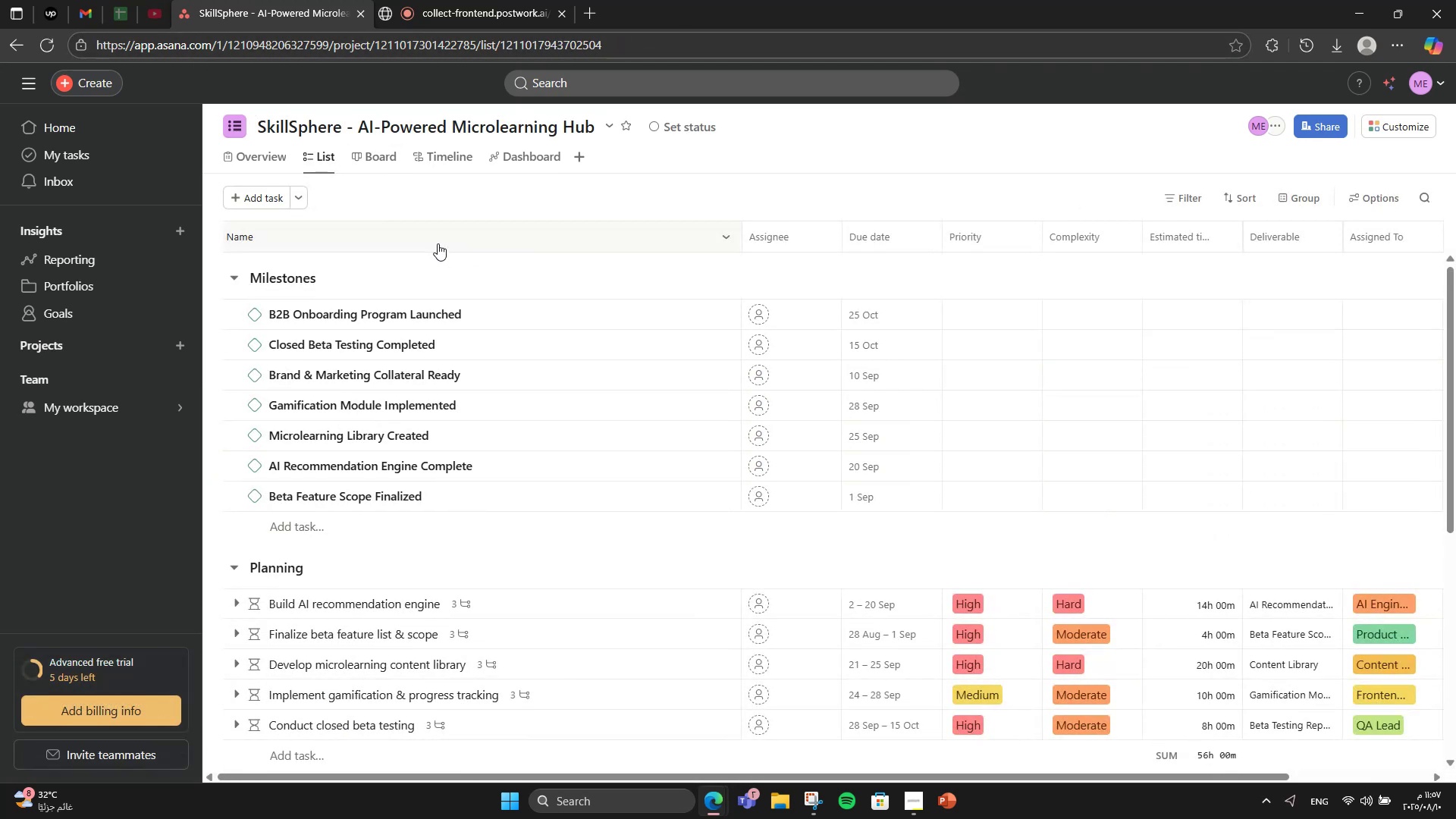 
wait(5.82)
 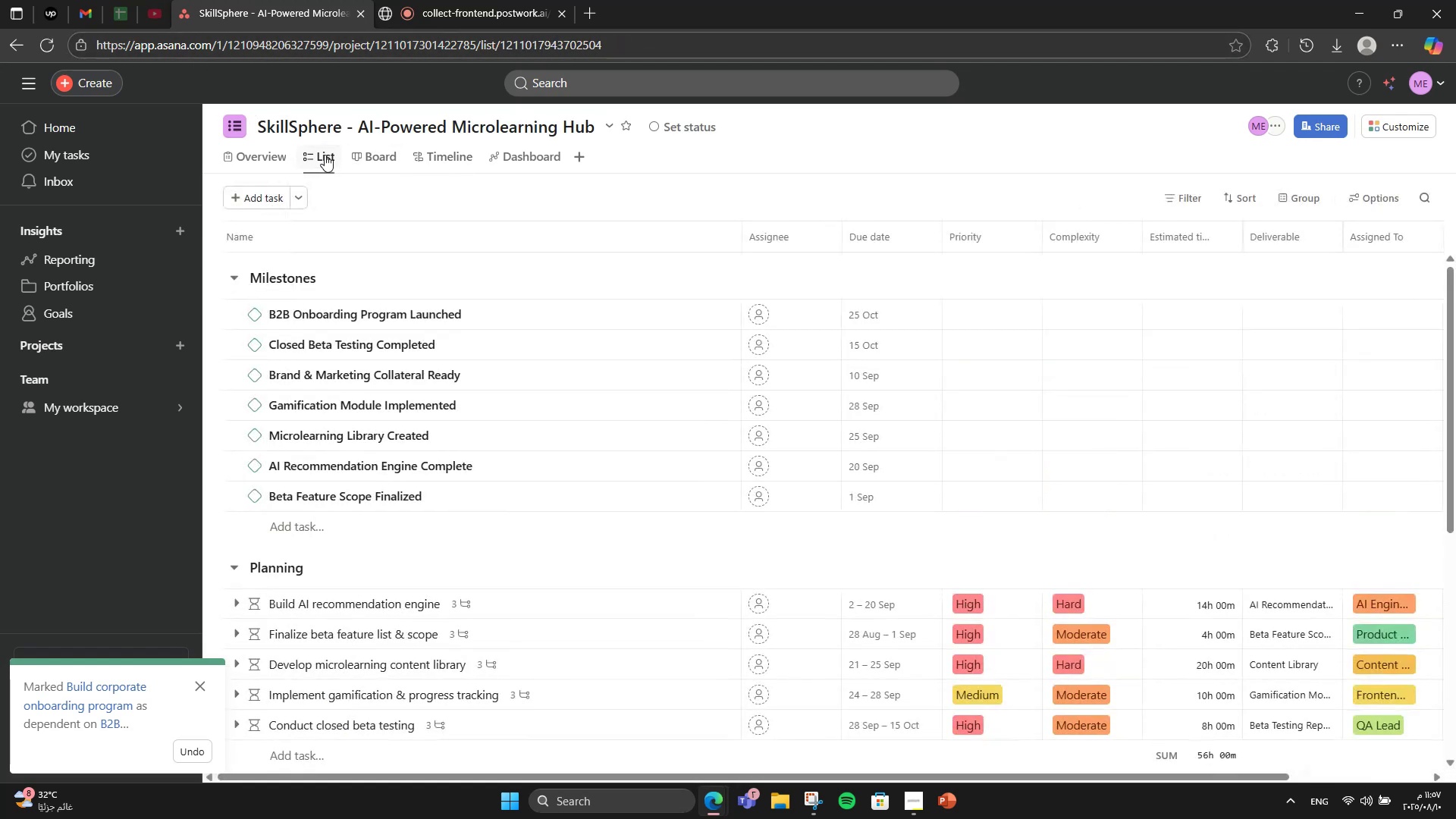 
scroll: coordinate [472, 354], scroll_direction: down, amount: 1.0
 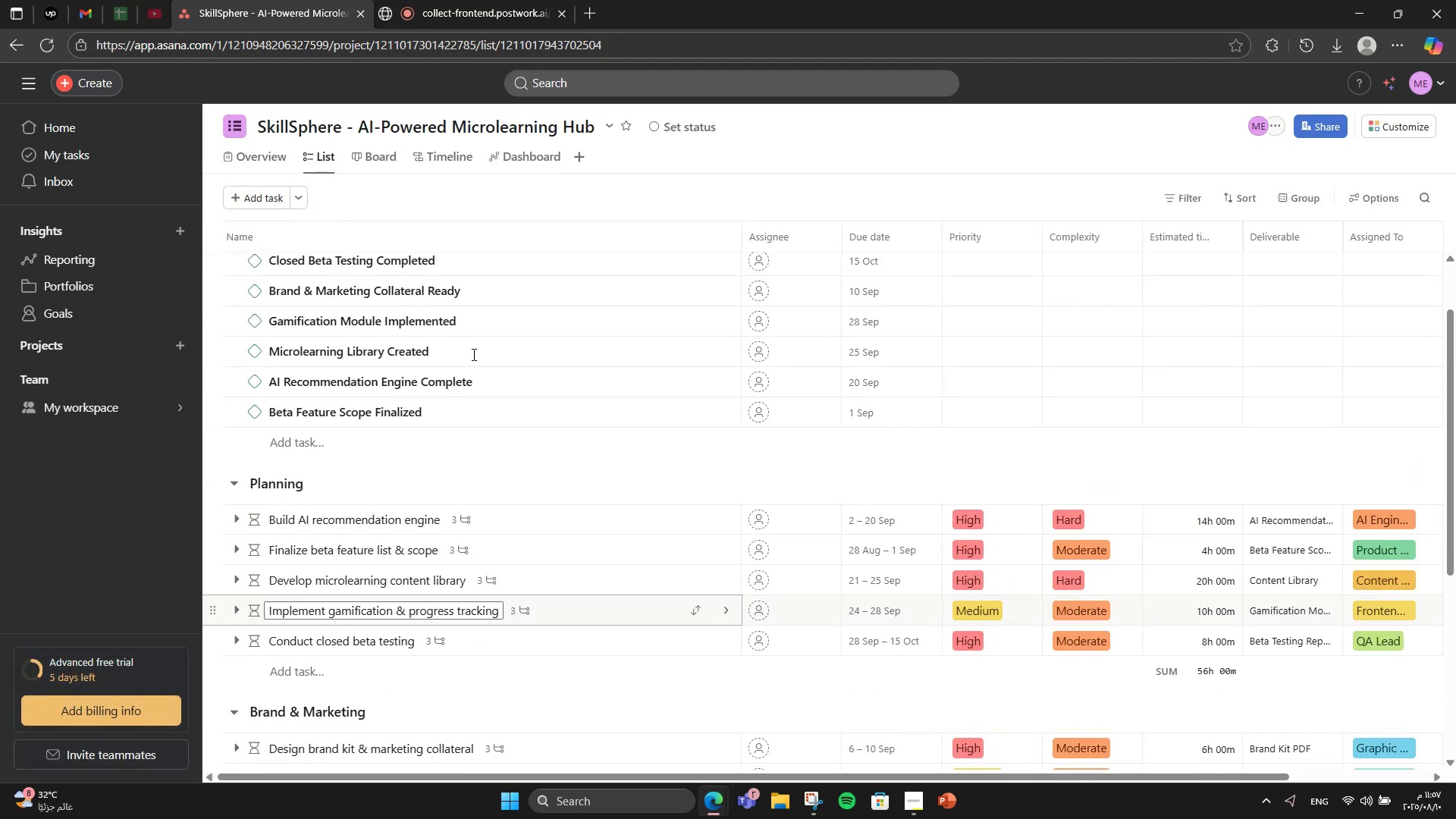 
scroll: coordinate [472, 354], scroll_direction: up, amount: 2.0
 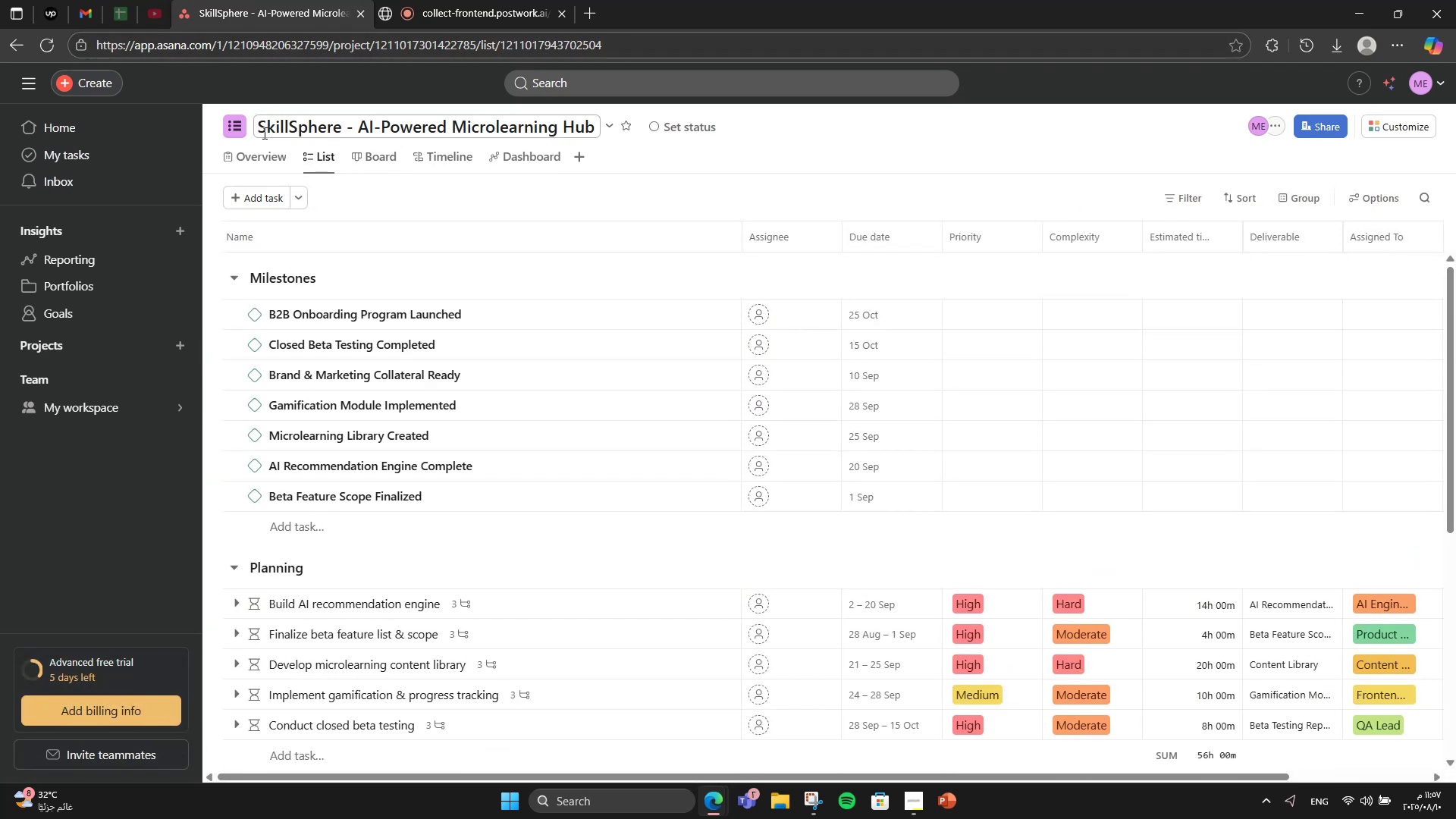 
left_click([249, 151])
 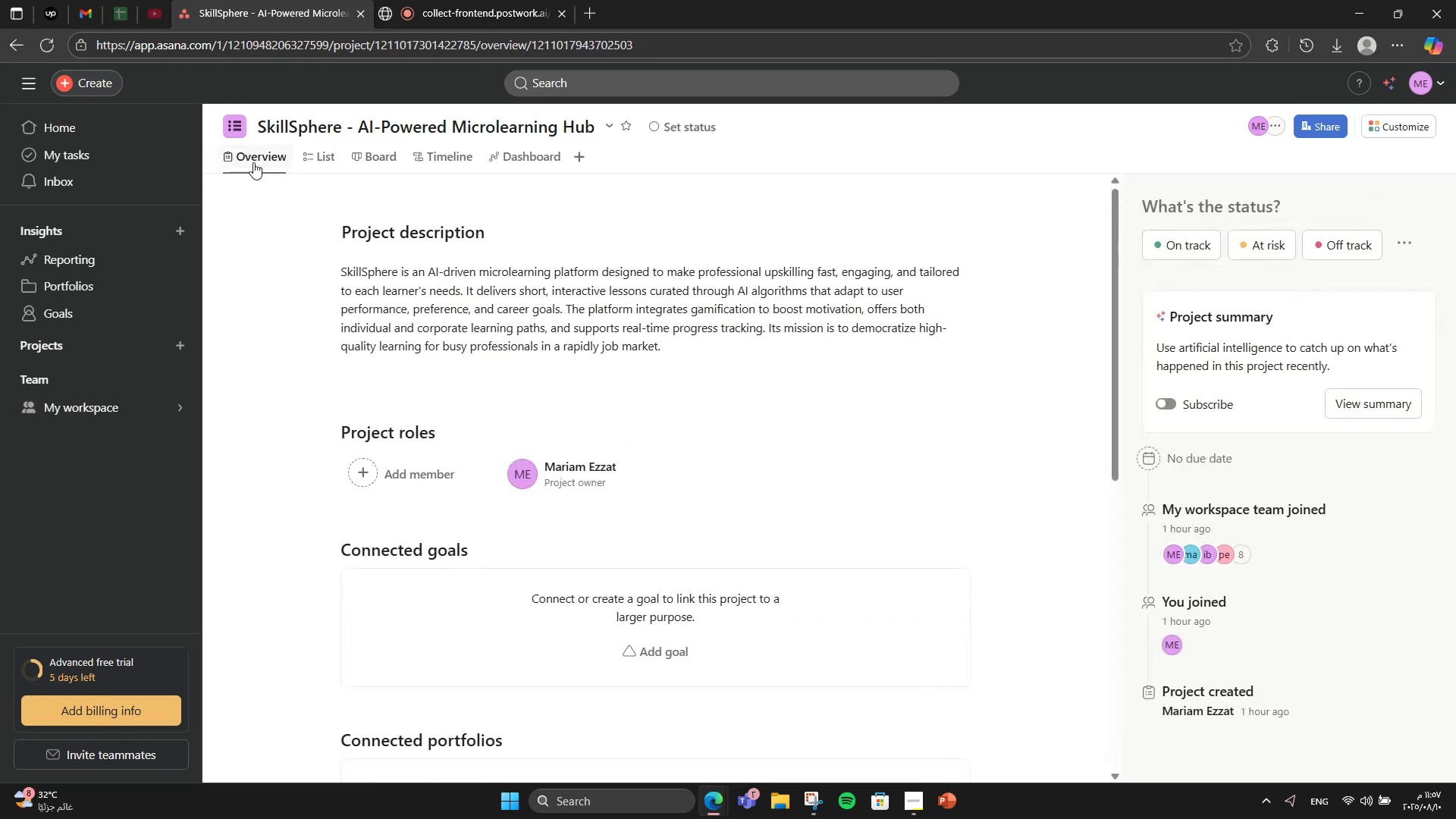 
scroll: coordinate [760, 430], scroll_direction: down, amount: 8.0
 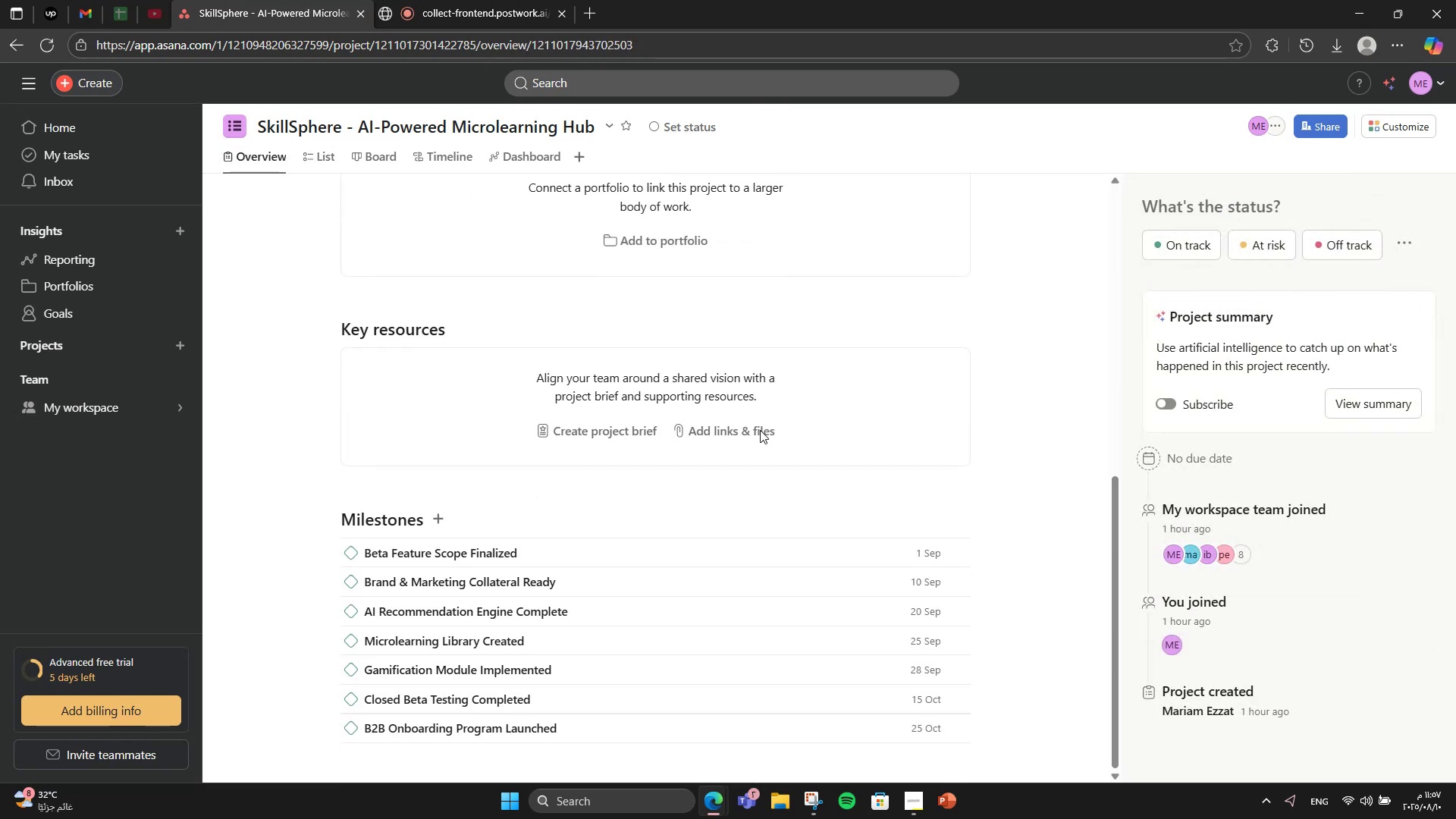 
scroll: coordinate [760, 430], scroll_direction: up, amount: 2.0
 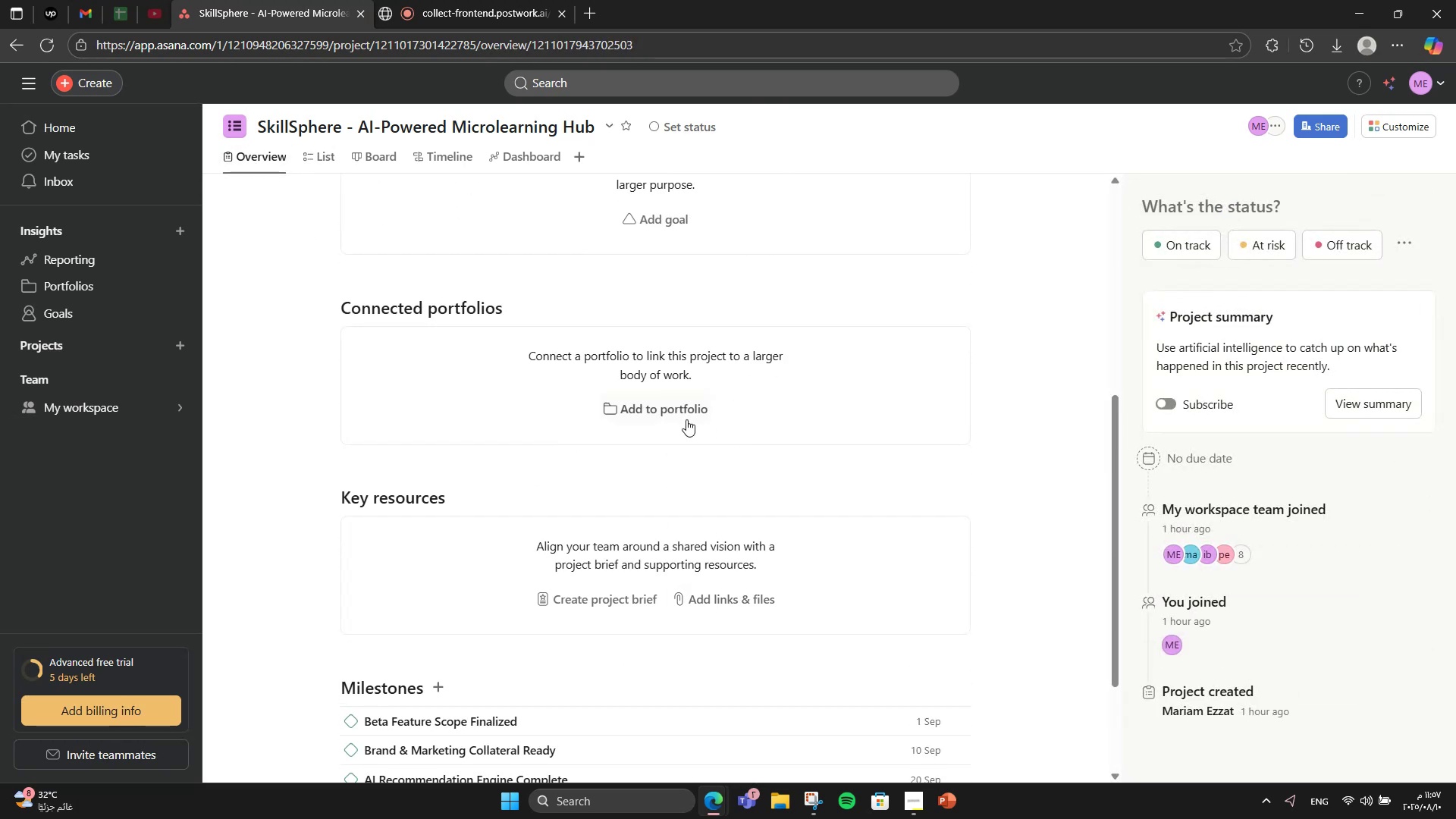 
left_click([683, 419])
 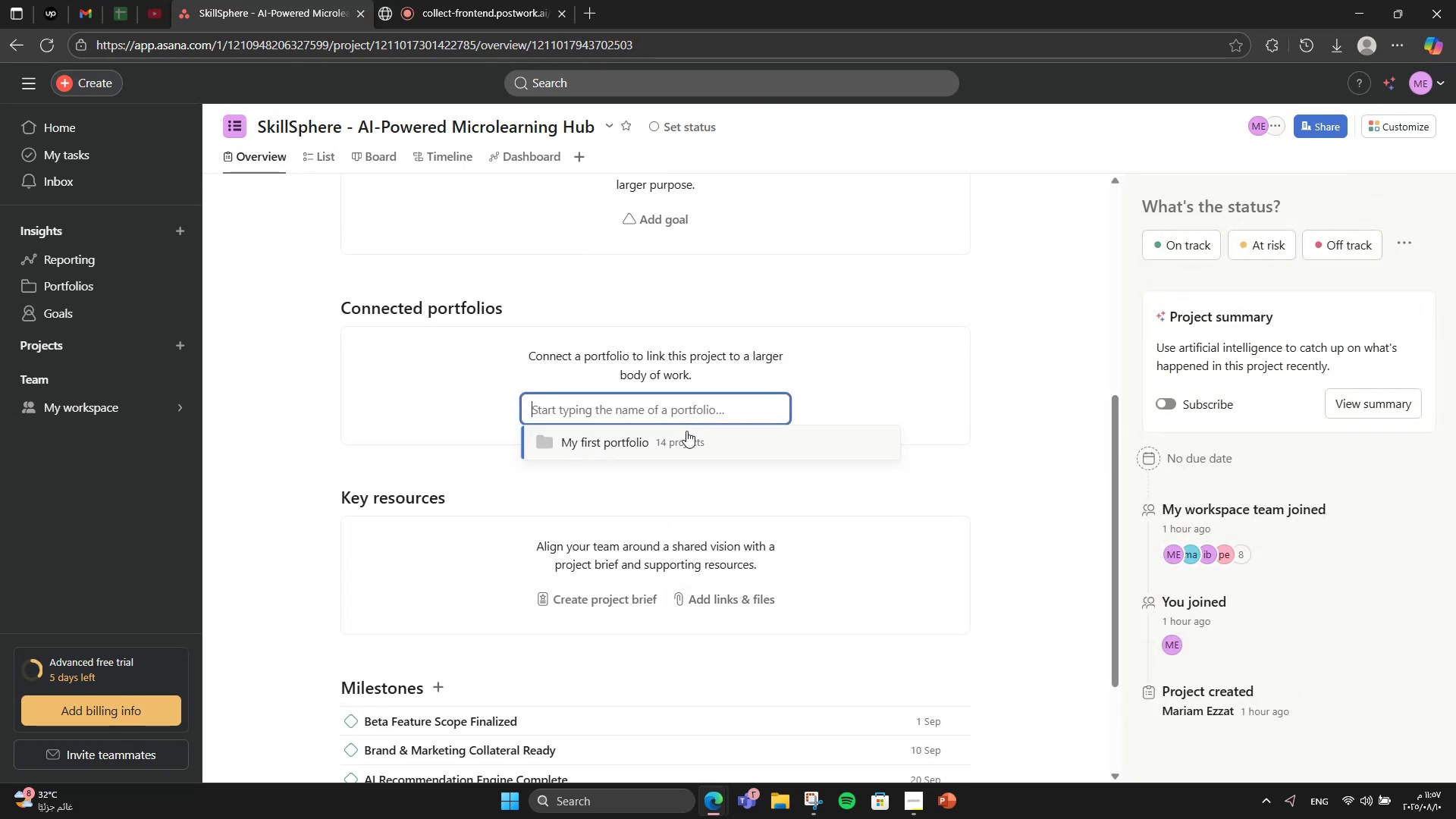 
left_click([686, 431])
 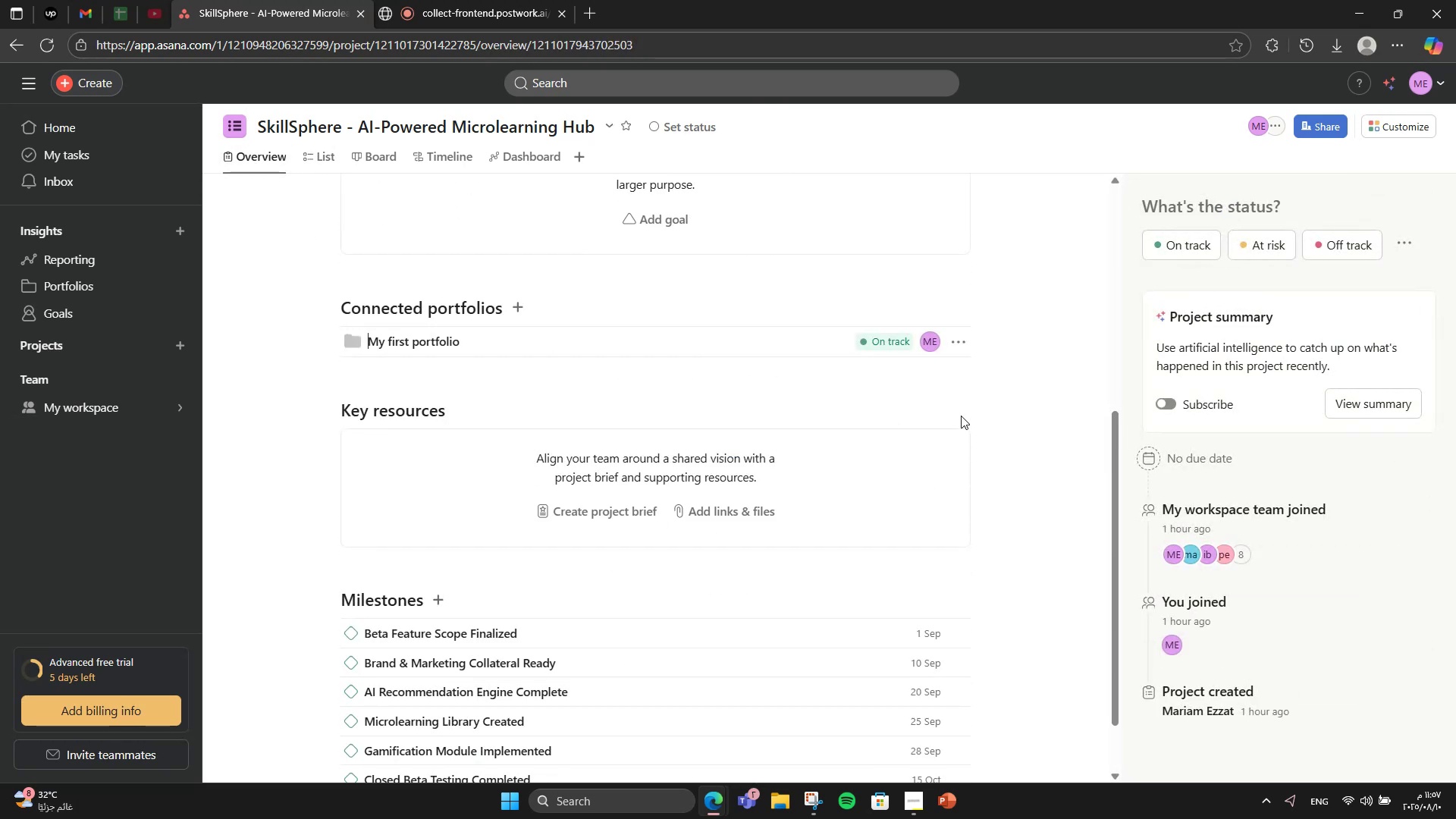 
scroll: coordinate [961, 416], scroll_direction: down, amount: 1.0
 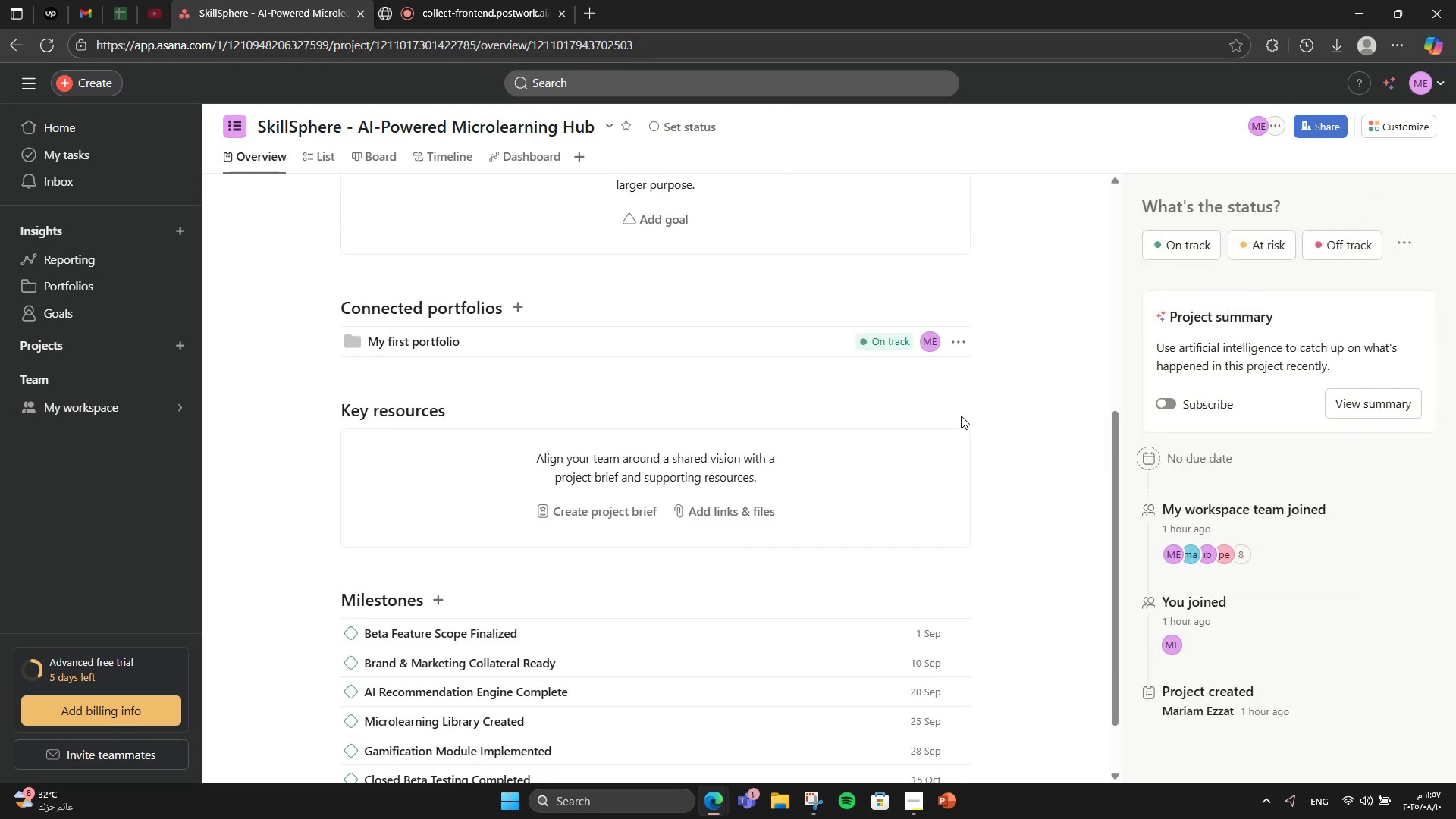 
scroll: coordinate [309, 211], scroll_direction: up, amount: 10.0
 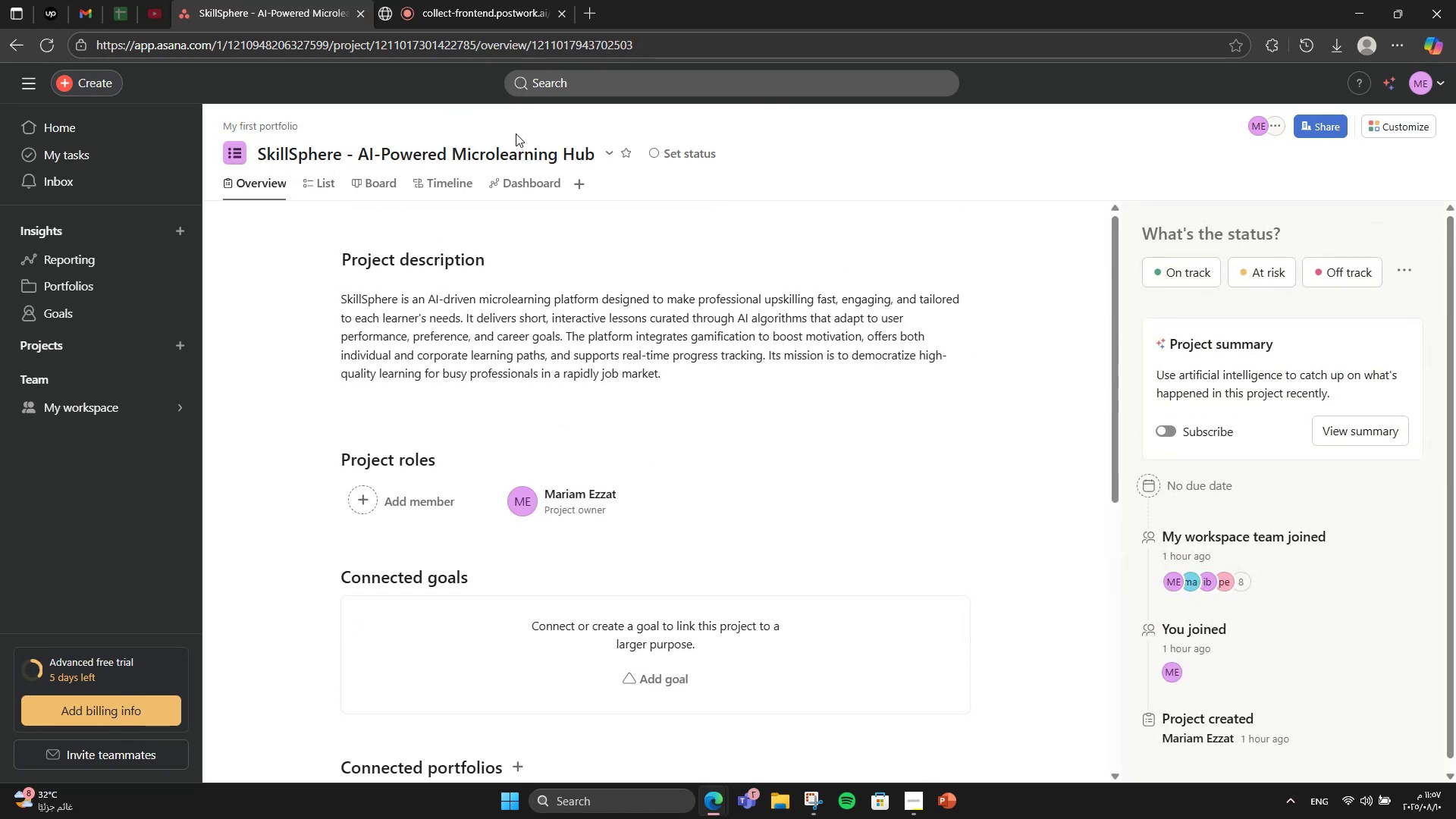 
left_click([243, 146])
 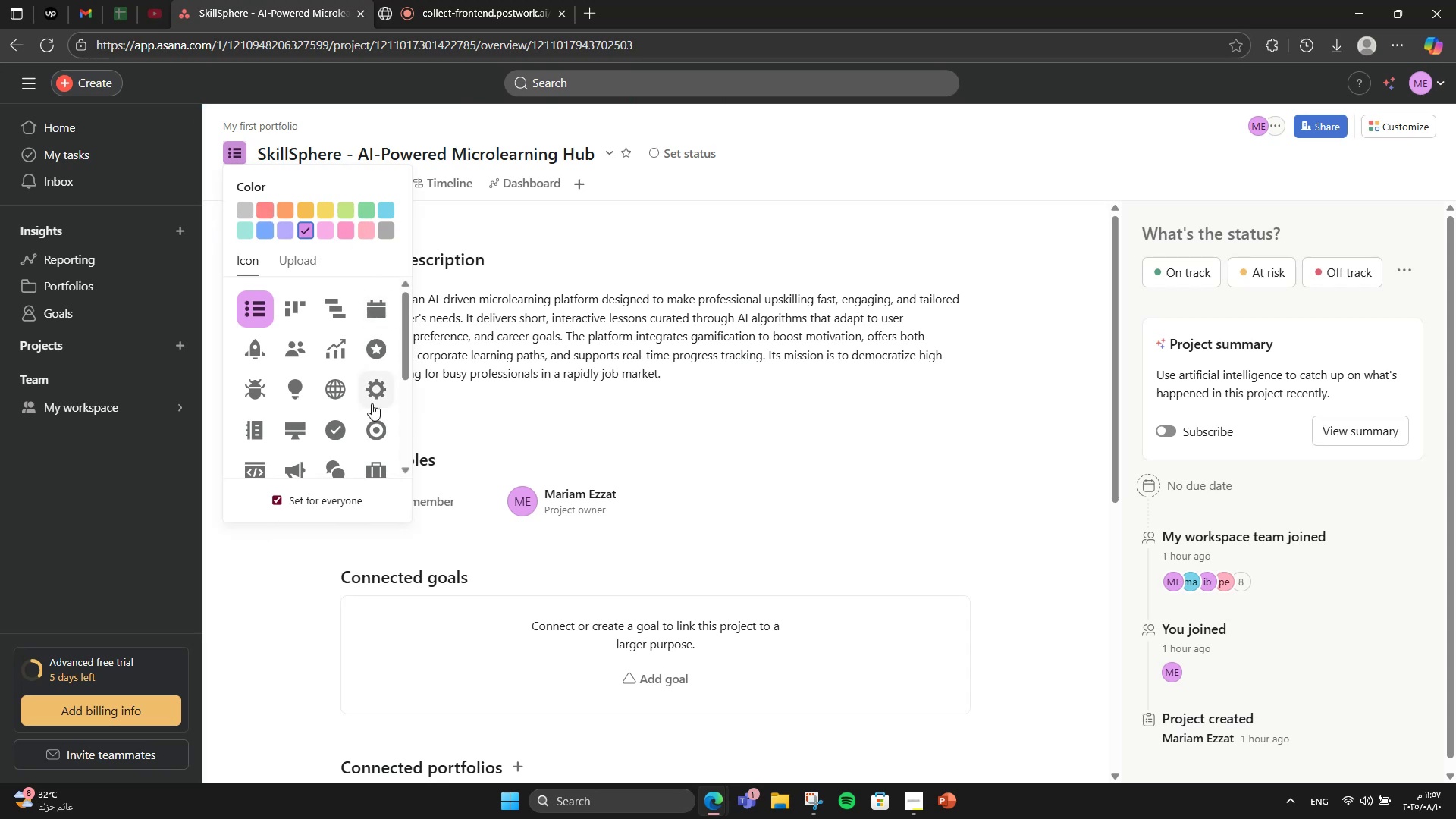 
left_click([331, 396])
 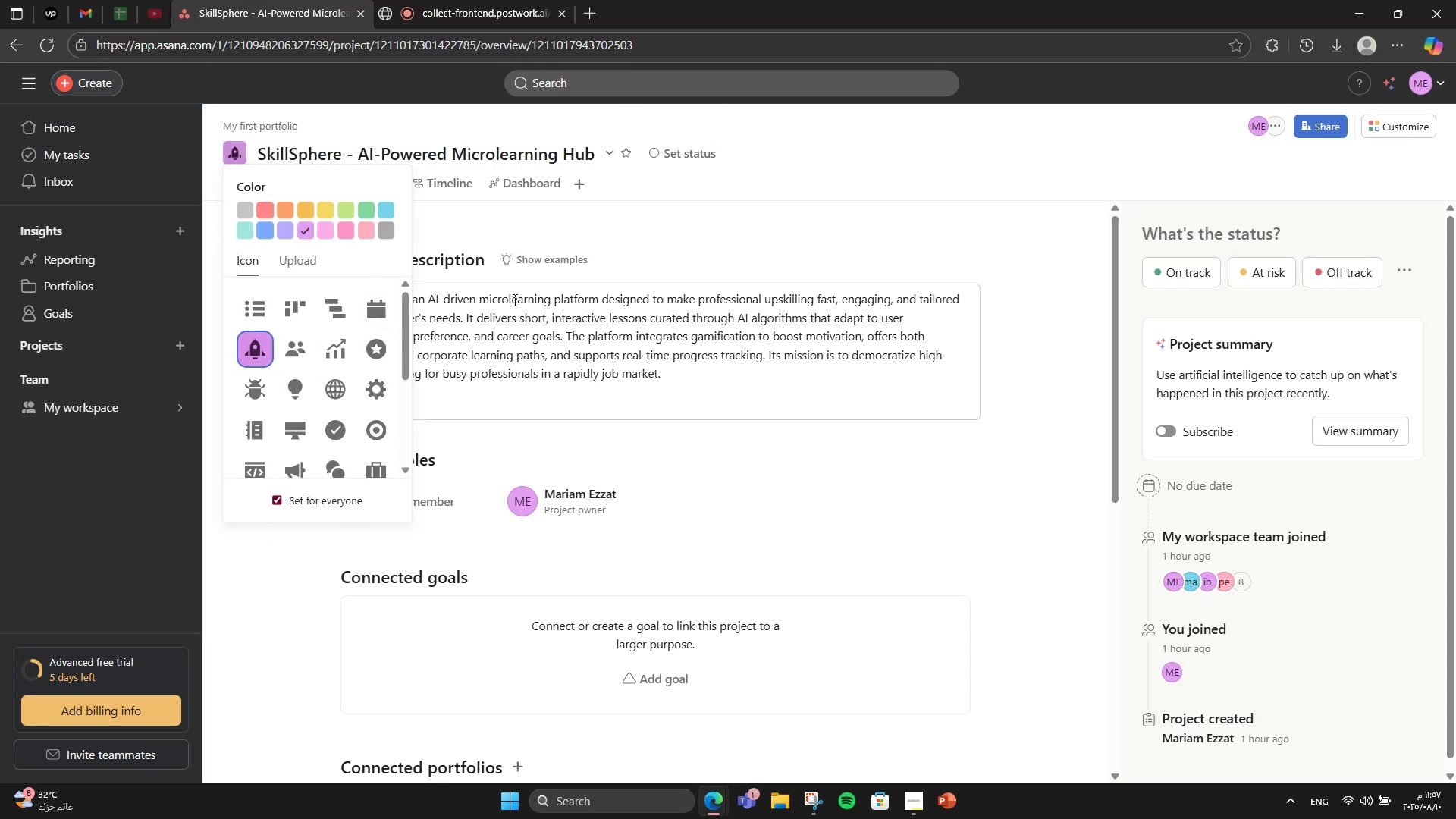 
wait(7.64)
 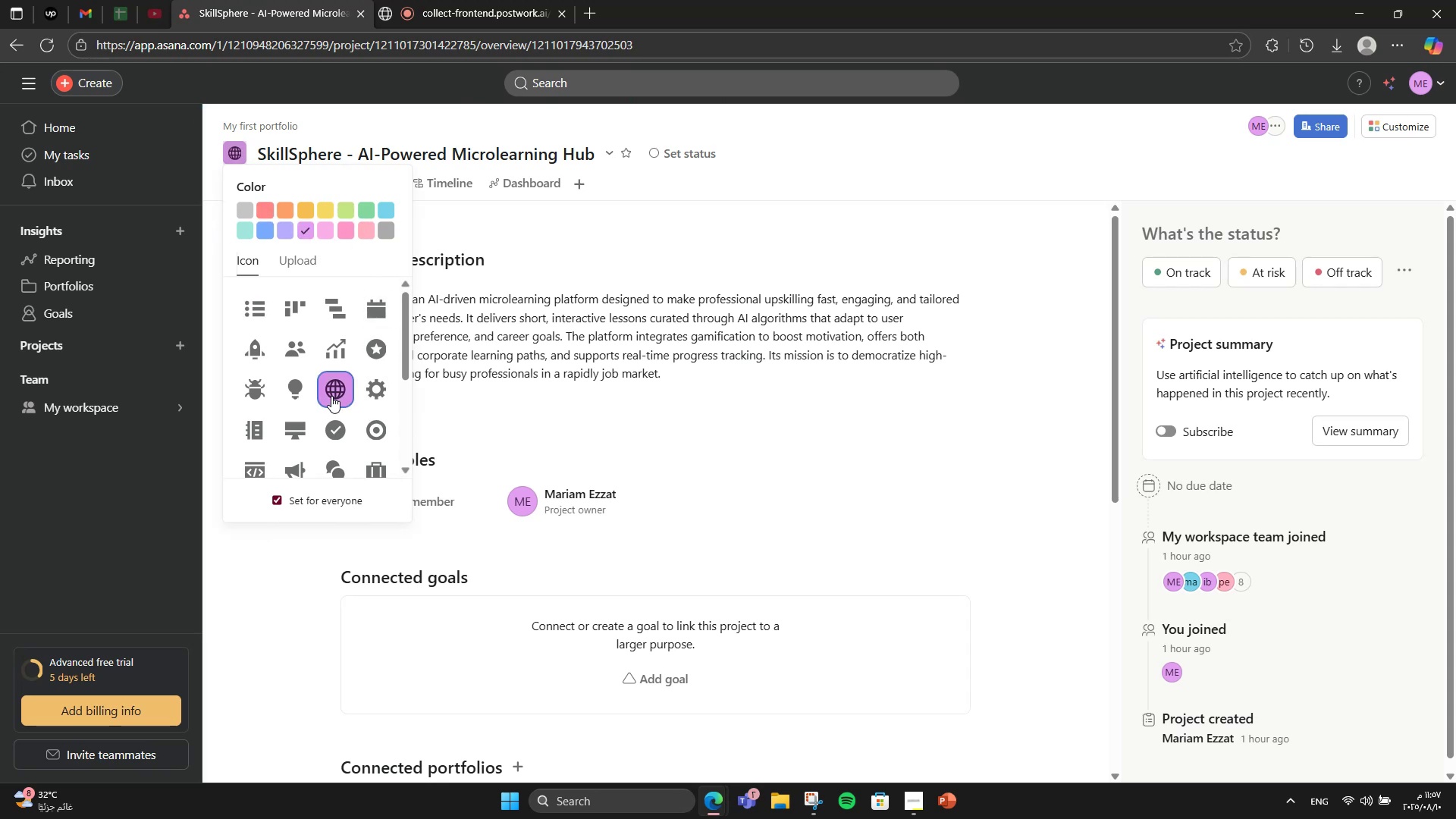 
left_click([350, 230])
 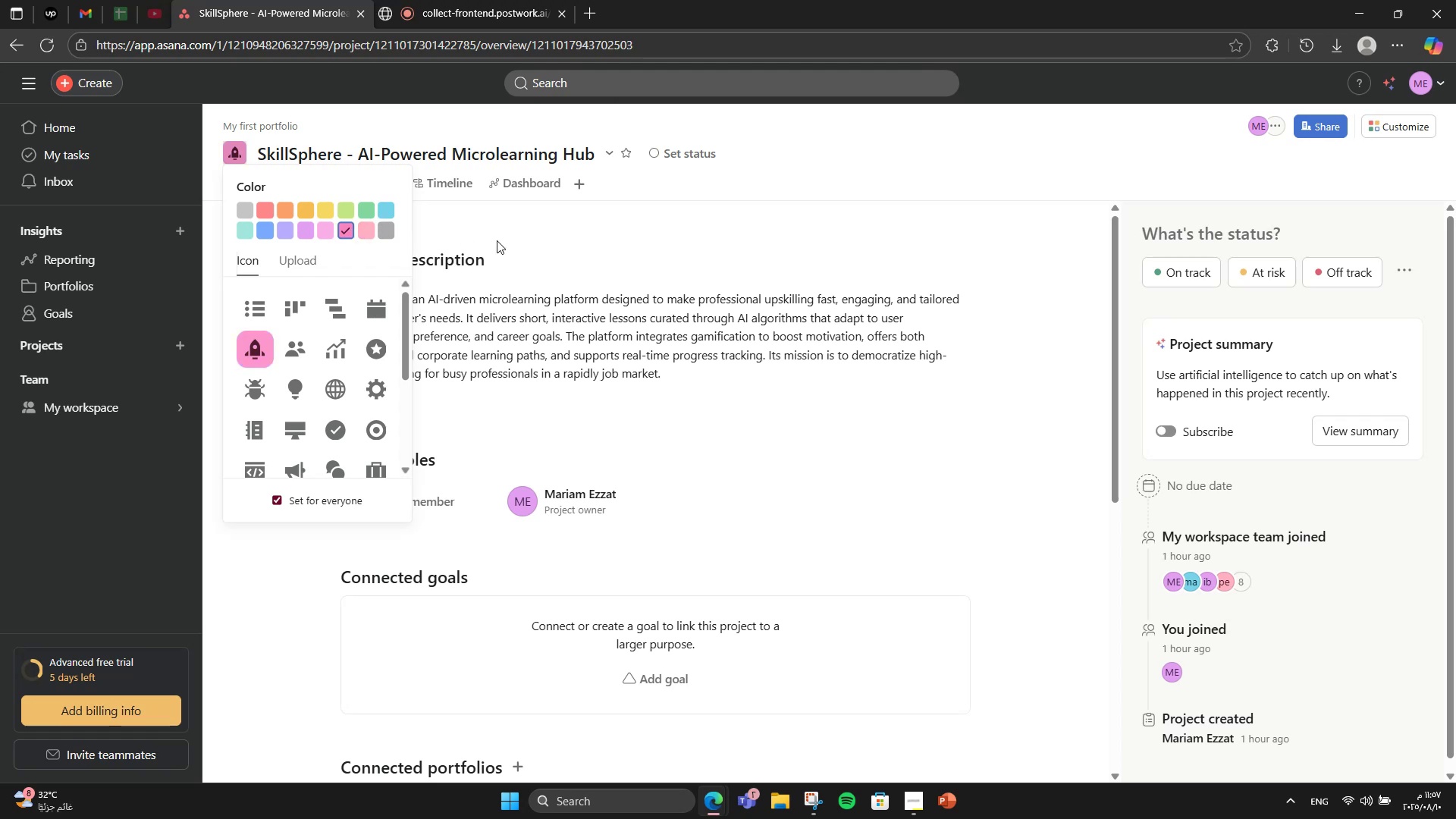 
left_click([527, 248])
 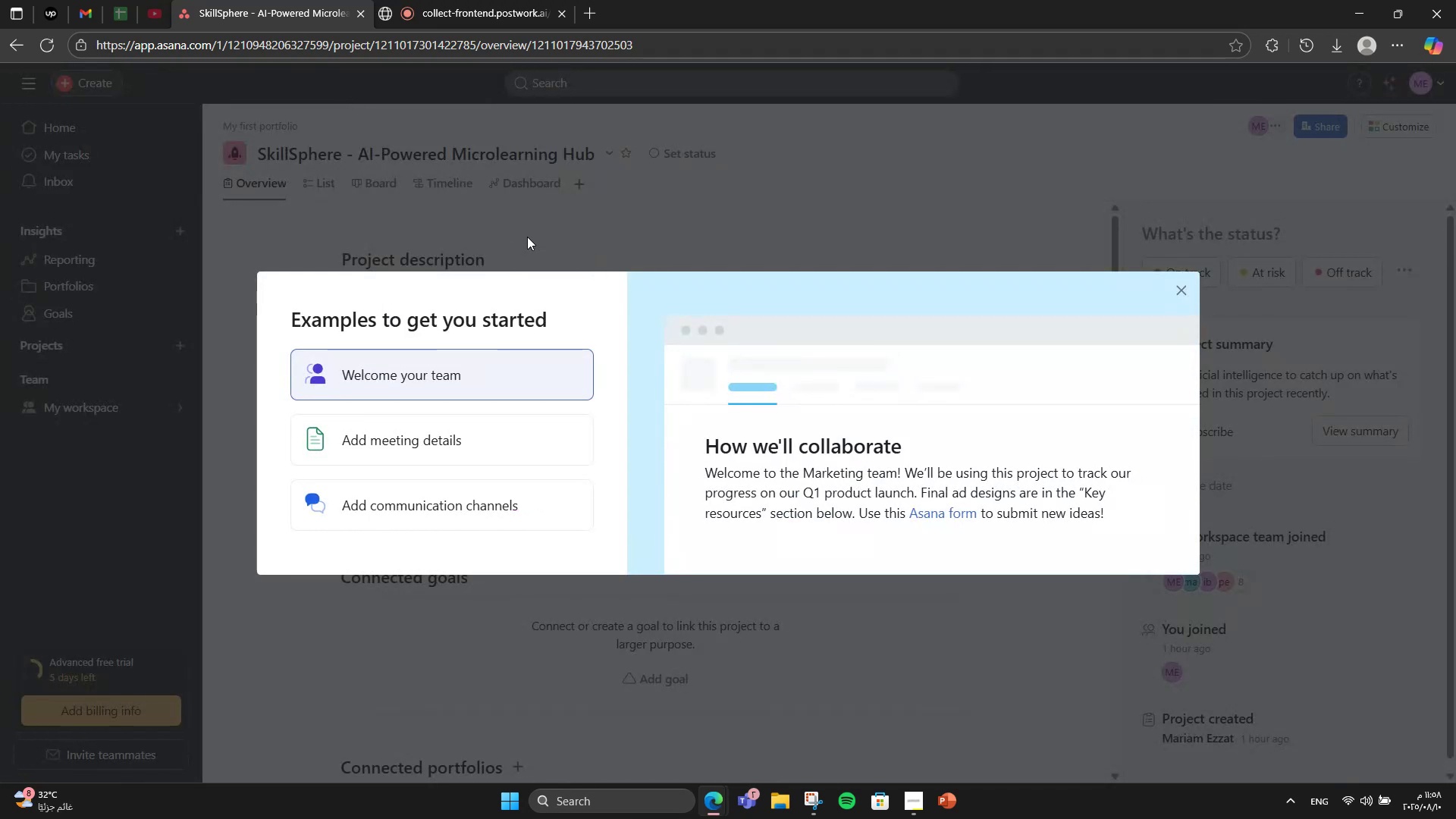 
wait(6.72)
 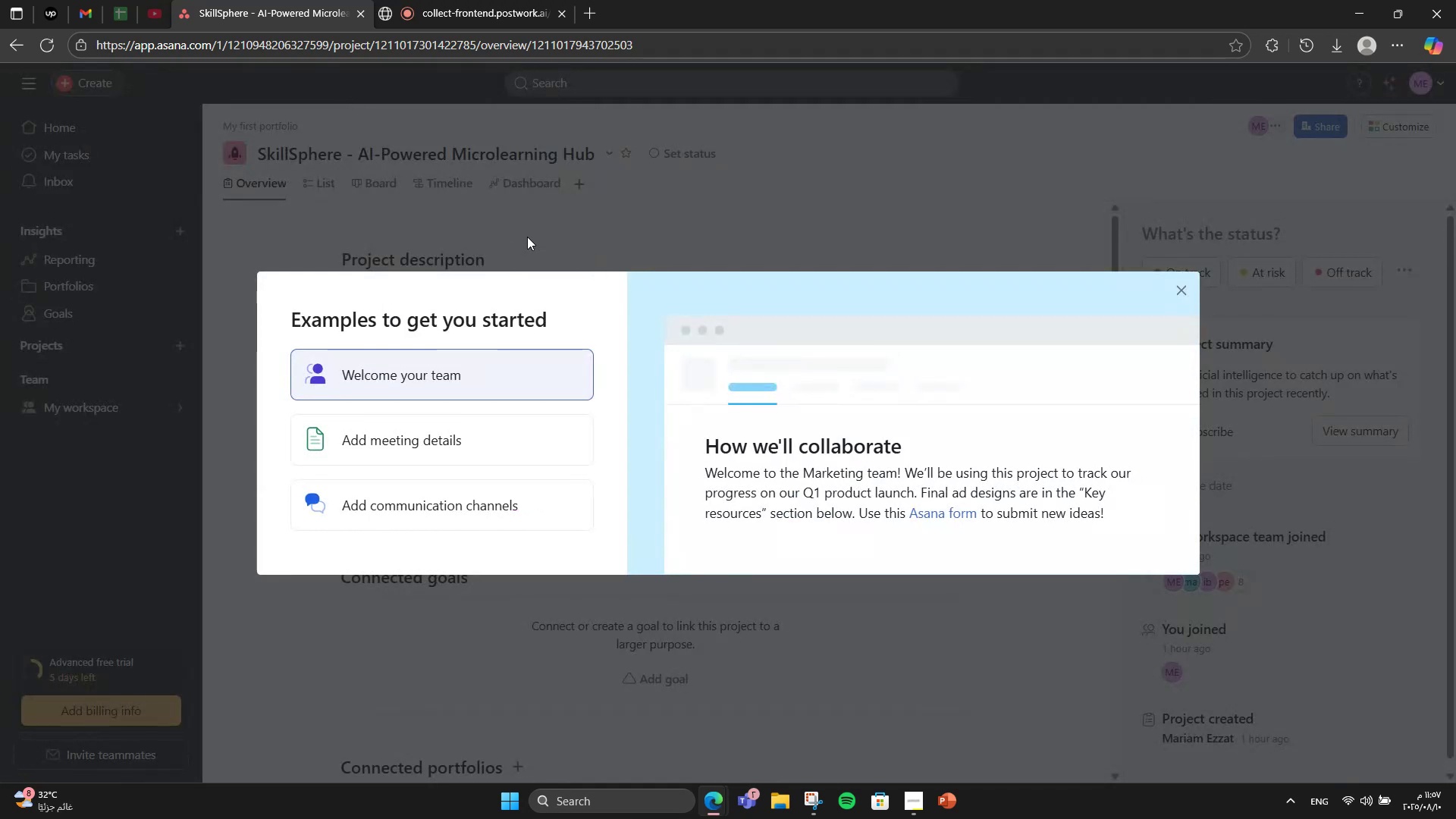 
left_click([493, 438])
 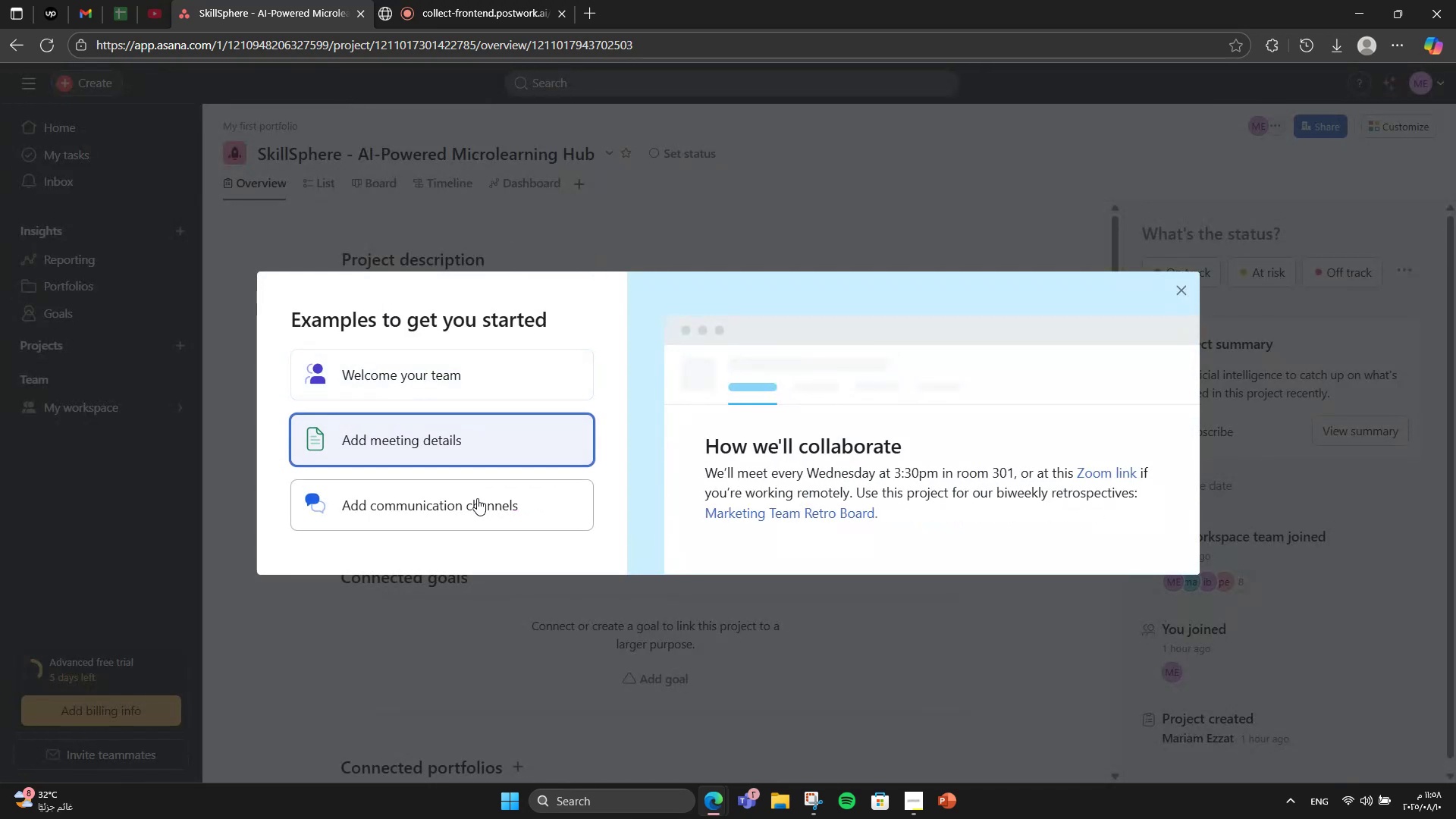 
left_click([472, 516])
 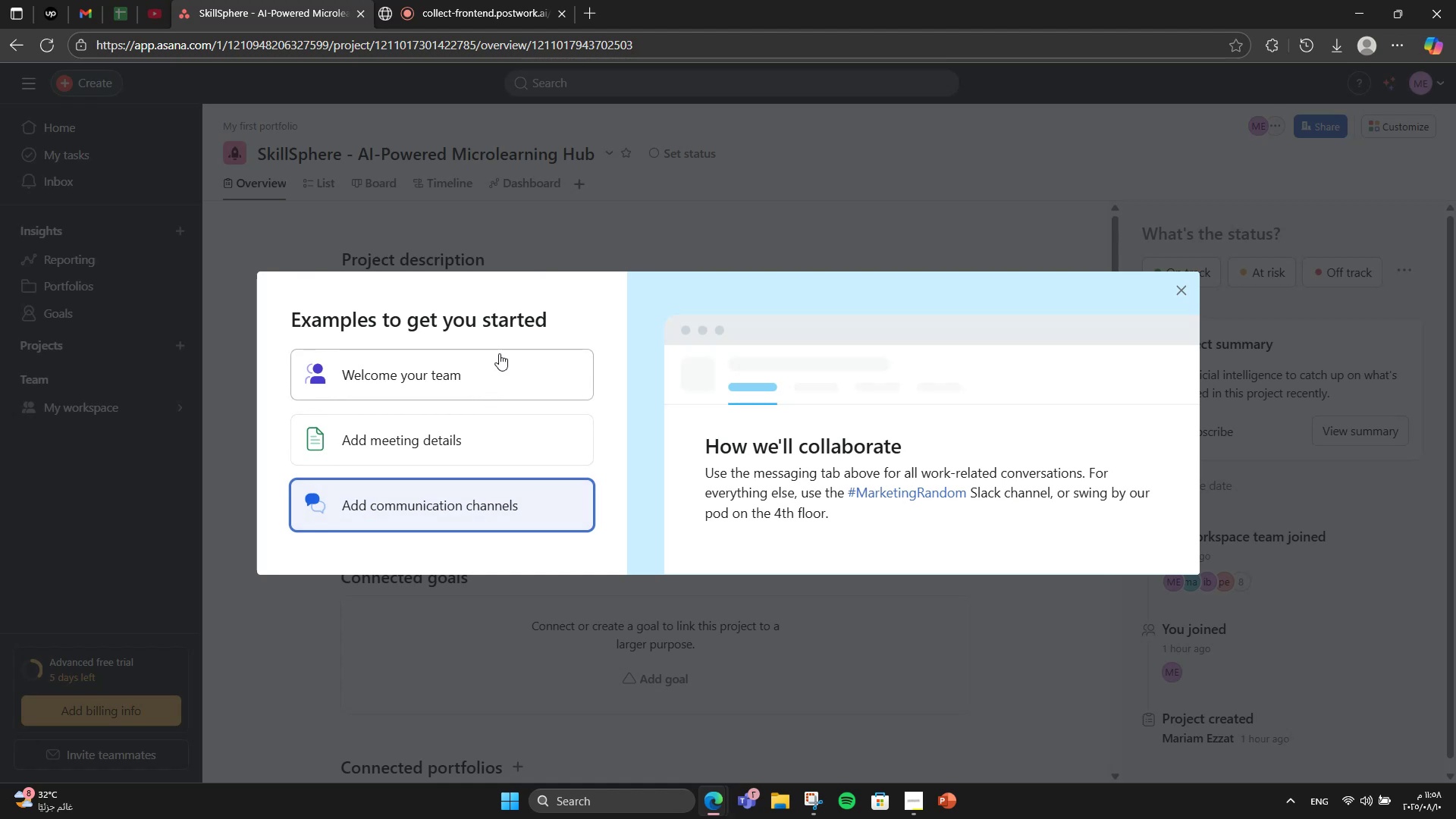 
left_click([567, 216])
 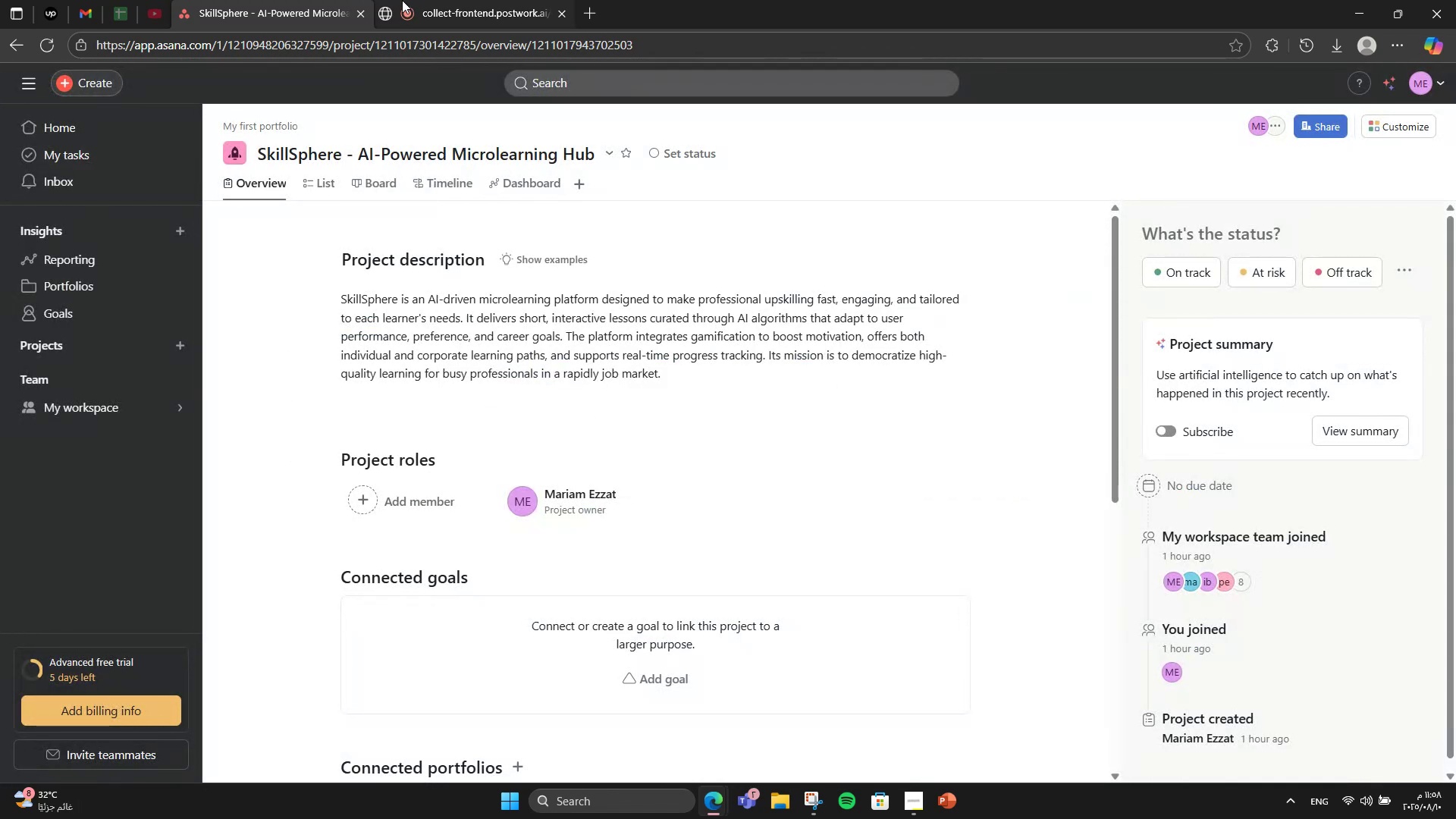 
left_click([402, 0])
 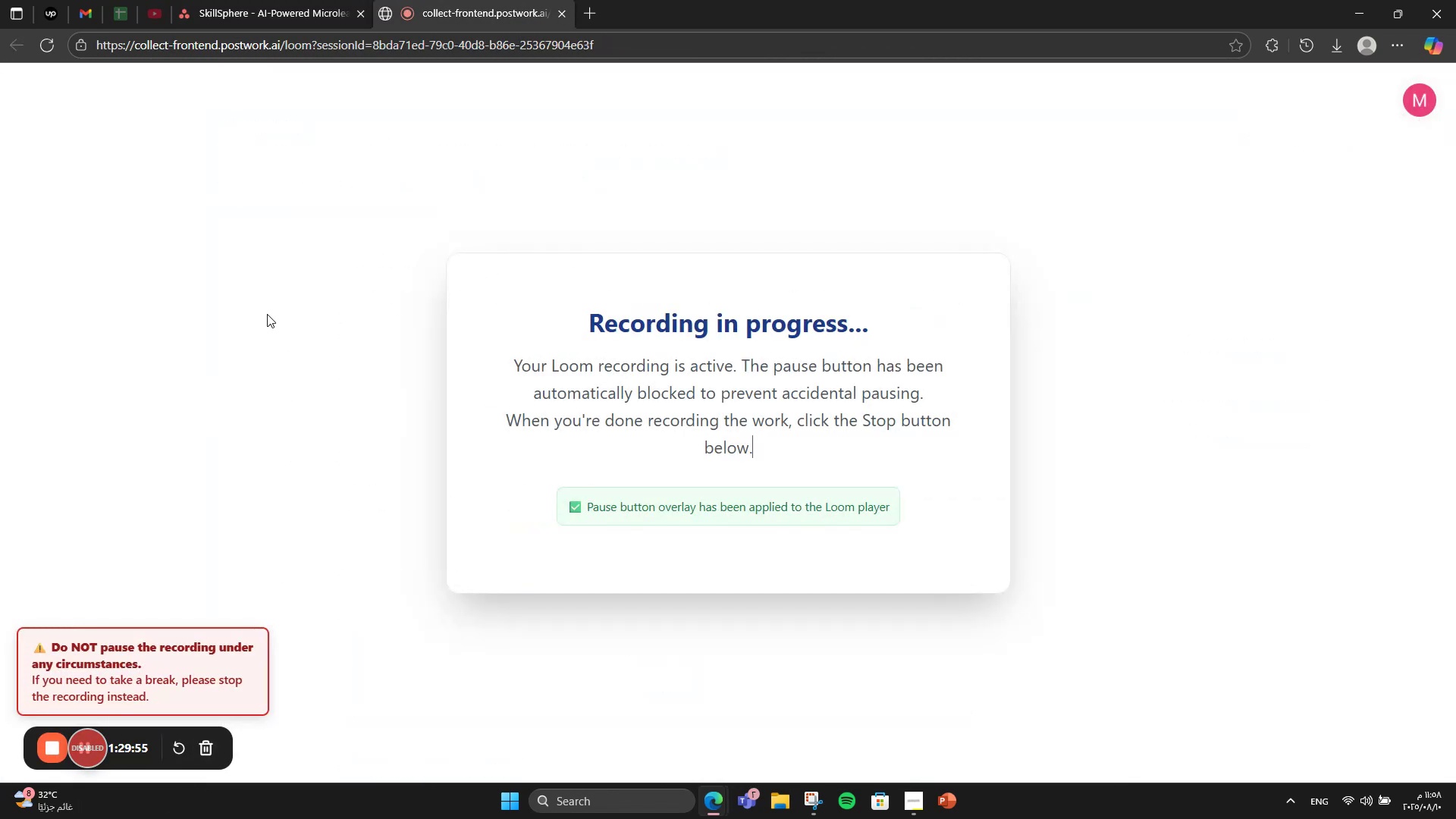 
left_click([309, 0])
 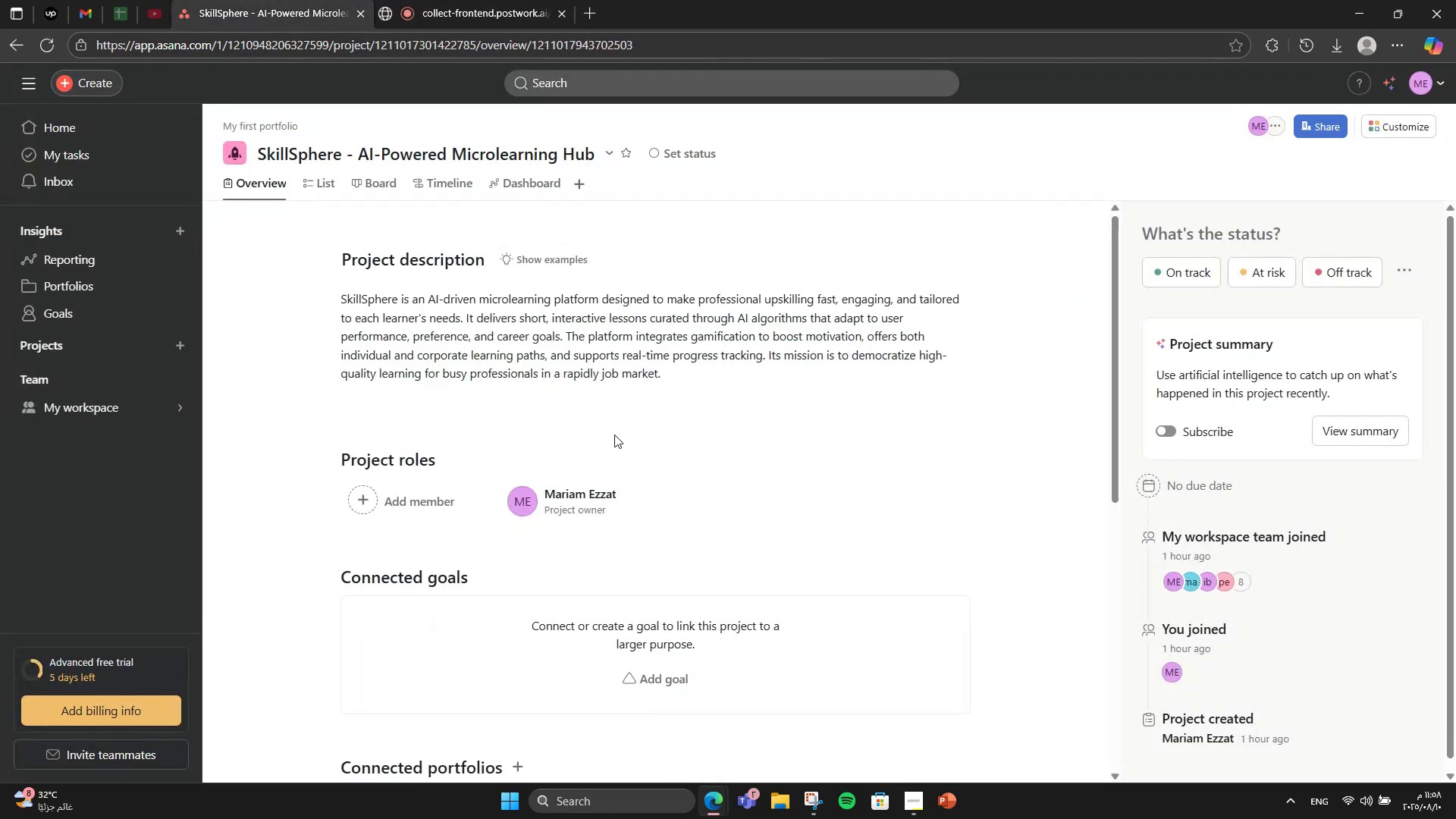 
scroll: coordinate [614, 435], scroll_direction: down, amount: 7.0
 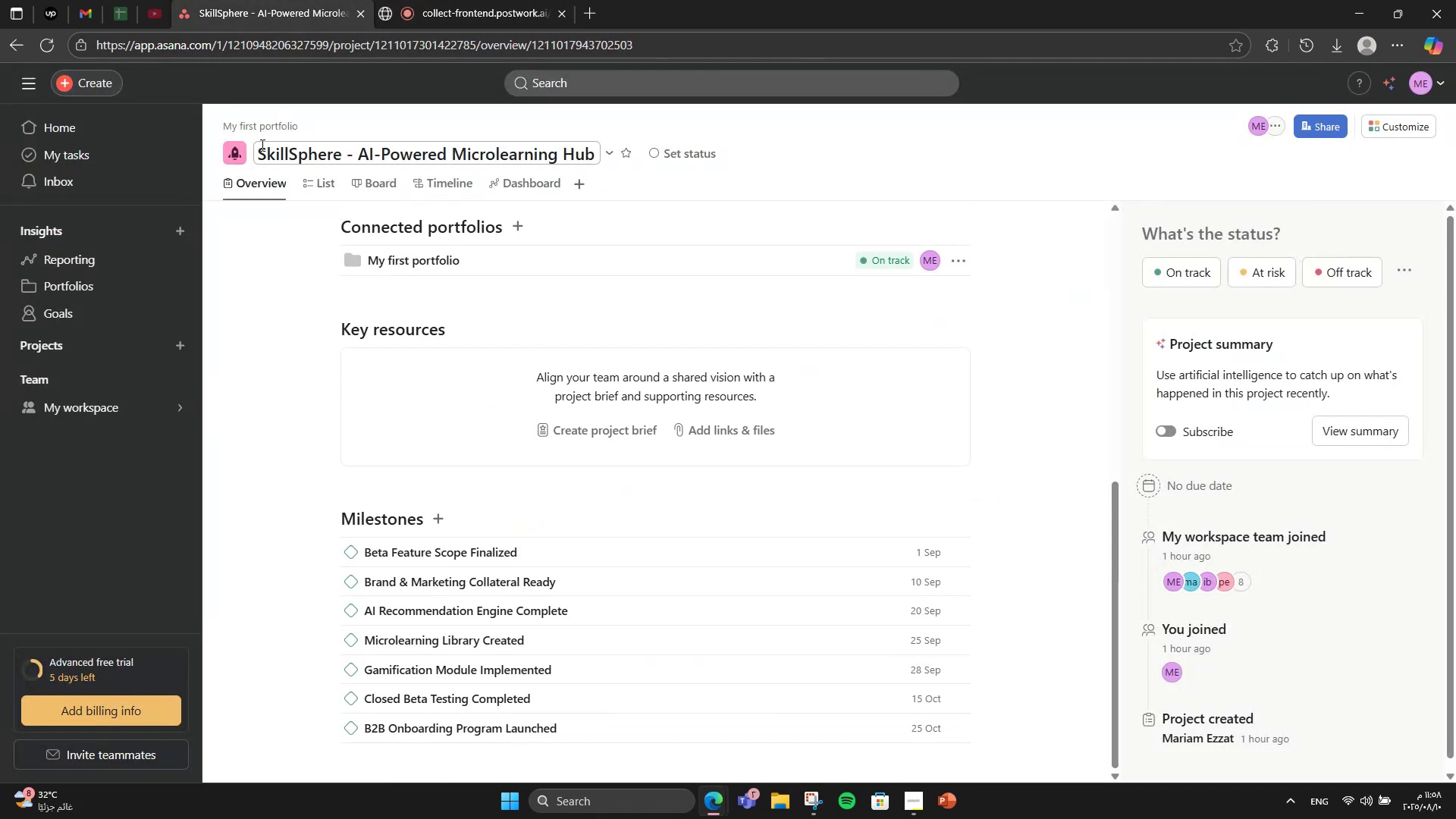 
left_click_drag(start_coordinate=[340, 190], to_coordinate=[334, 190])
 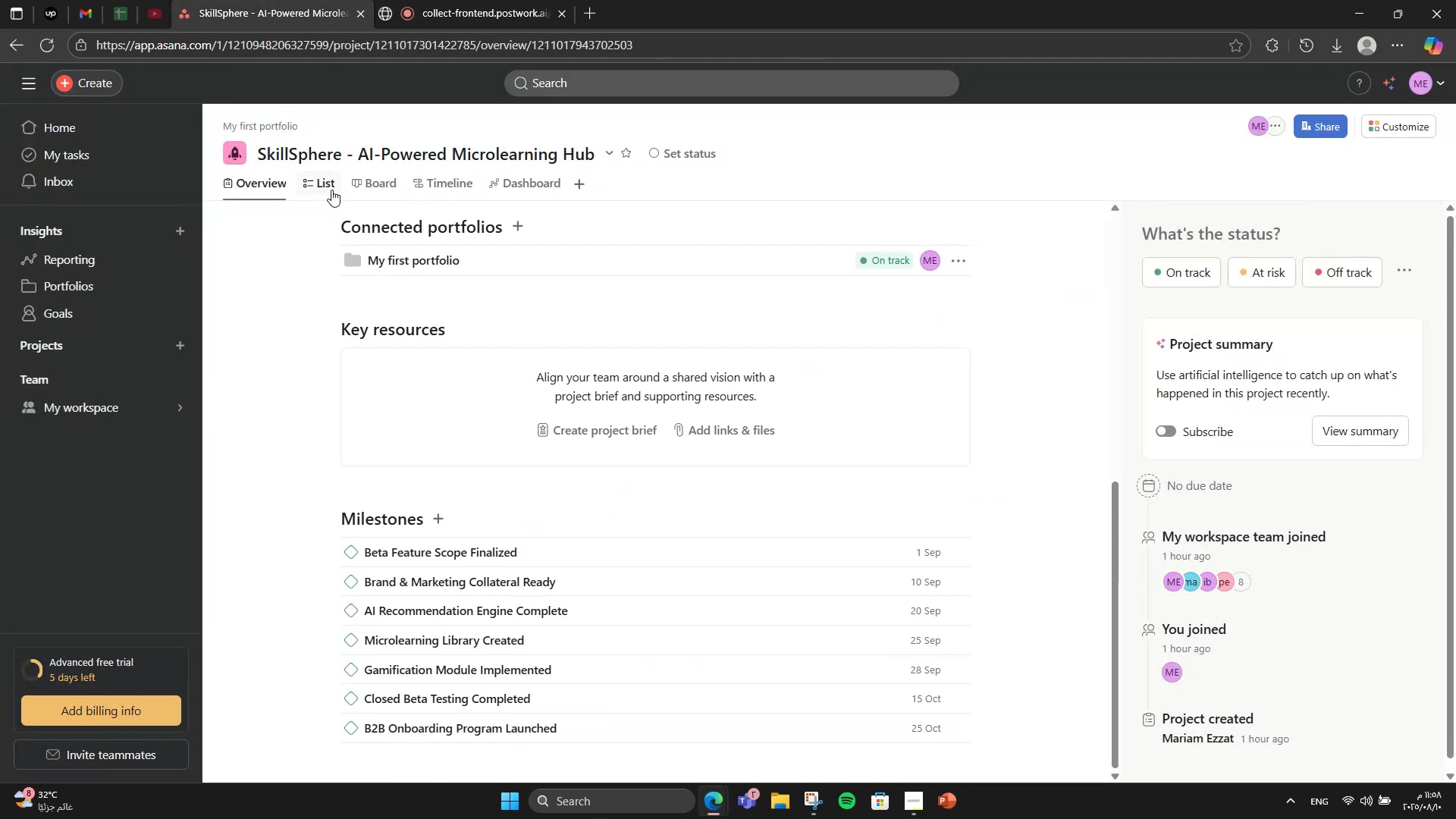 
double_click([331, 190])
 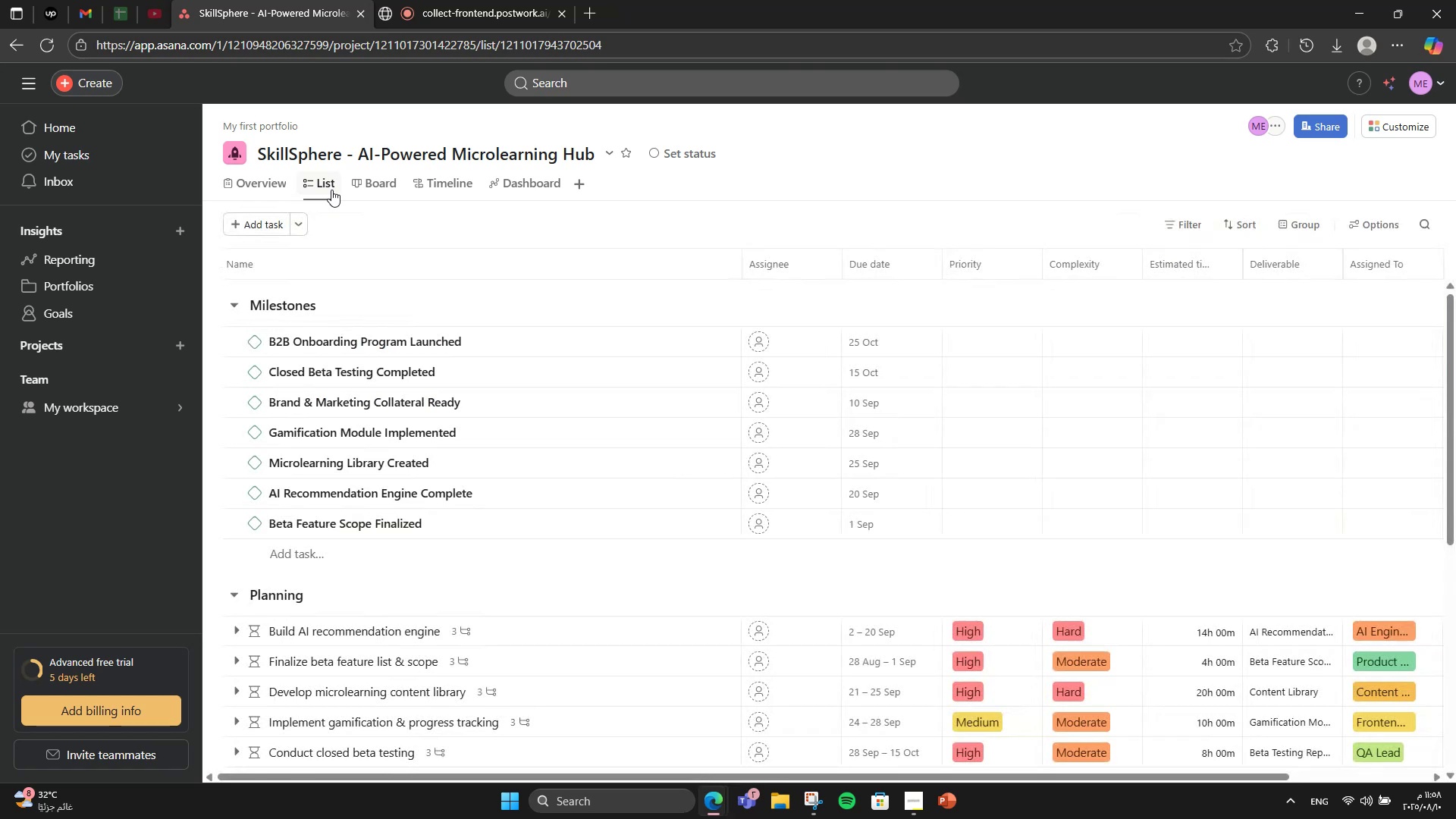 
scroll: coordinate [578, 344], scroll_direction: down, amount: 7.0
 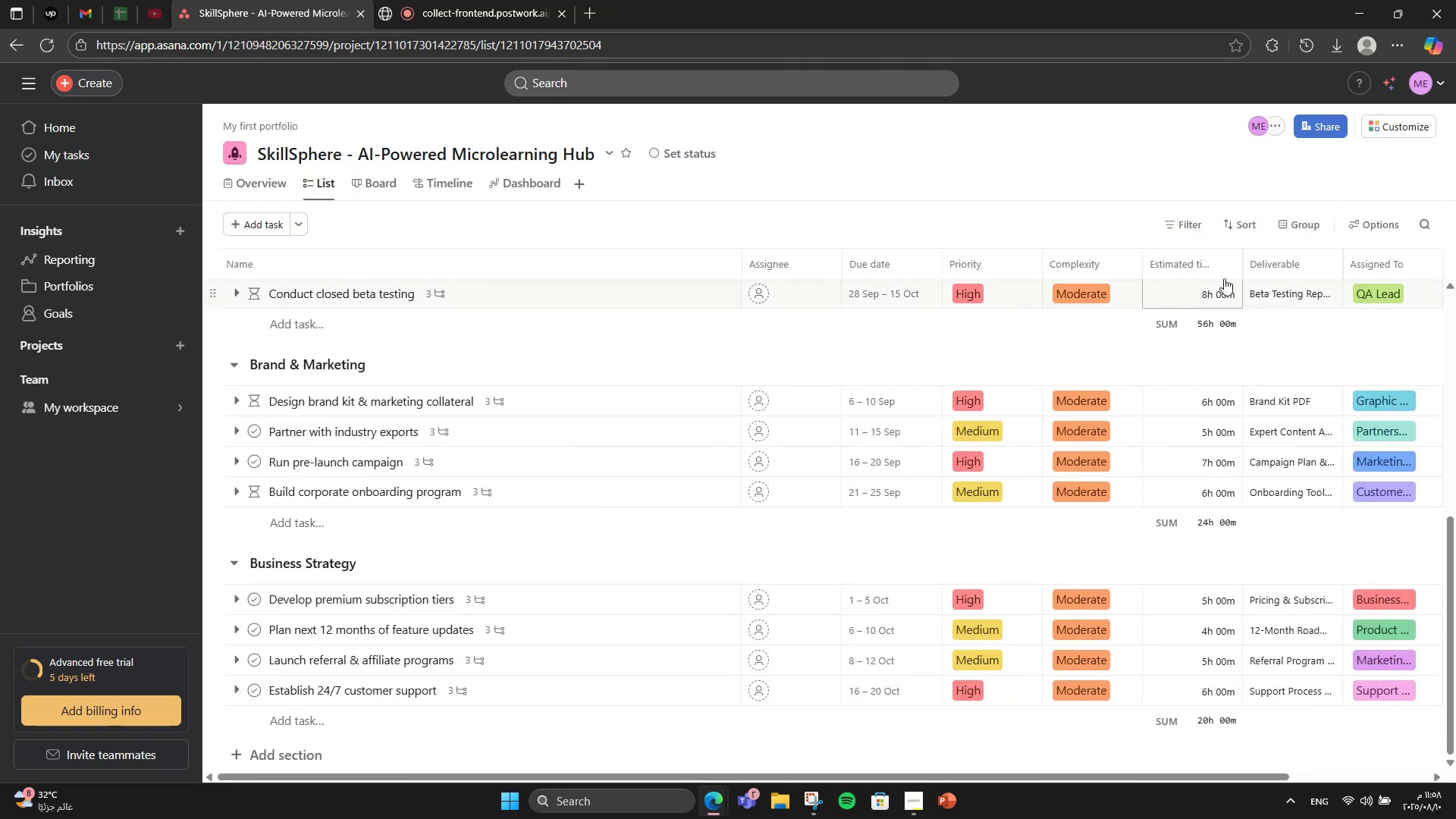 
left_click([1230, 265])
 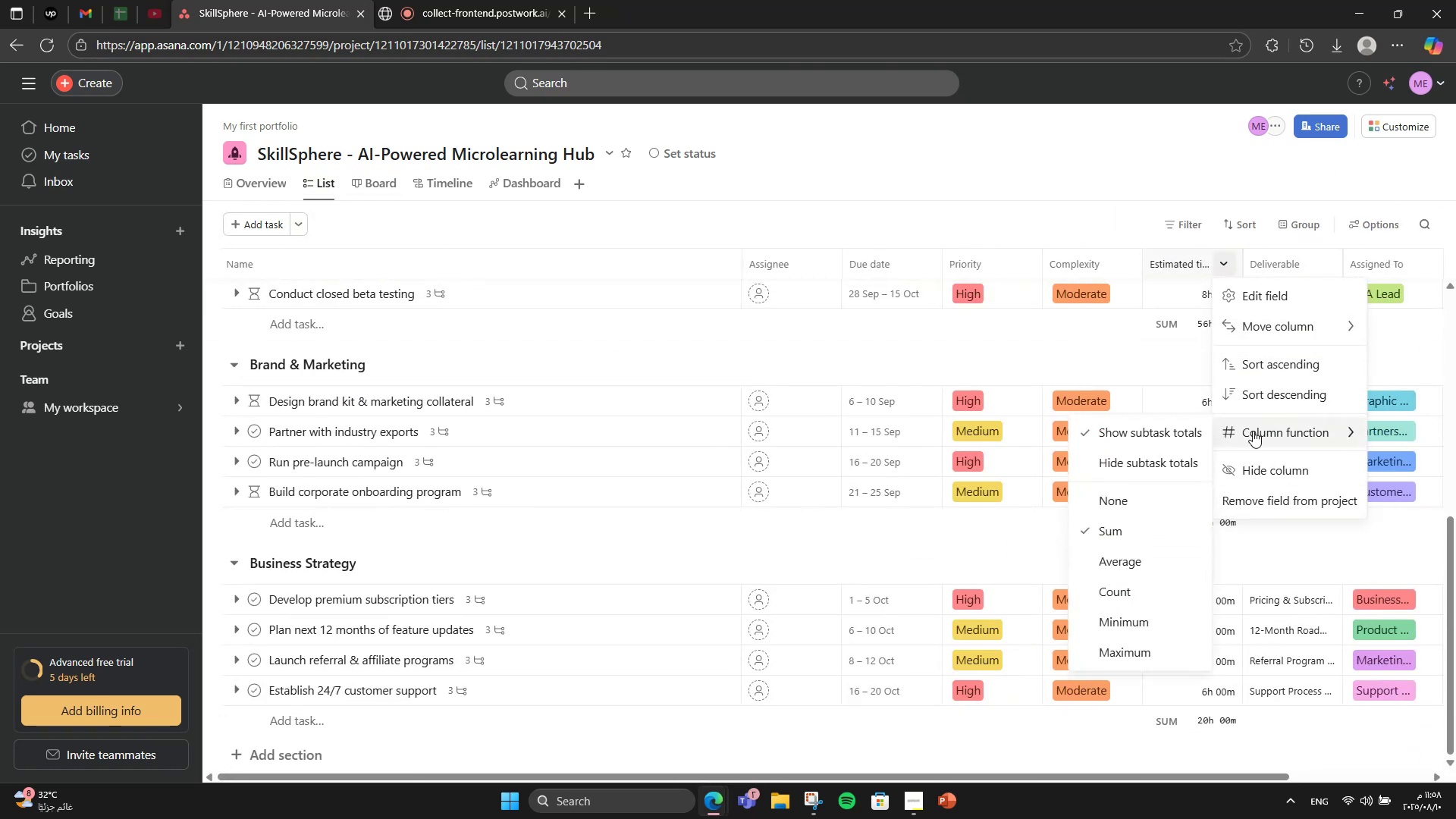 